 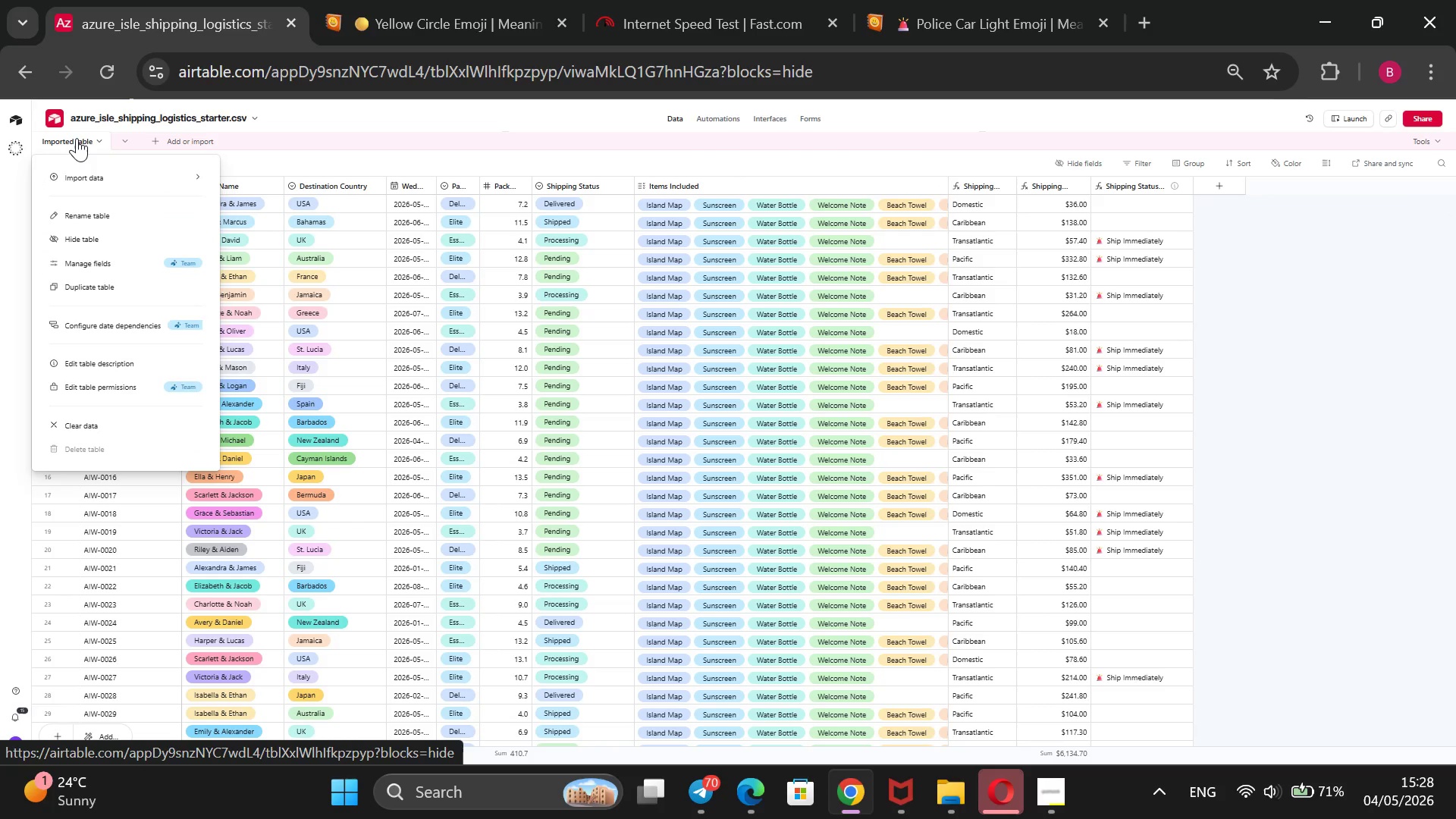 
left_click([101, 208])
 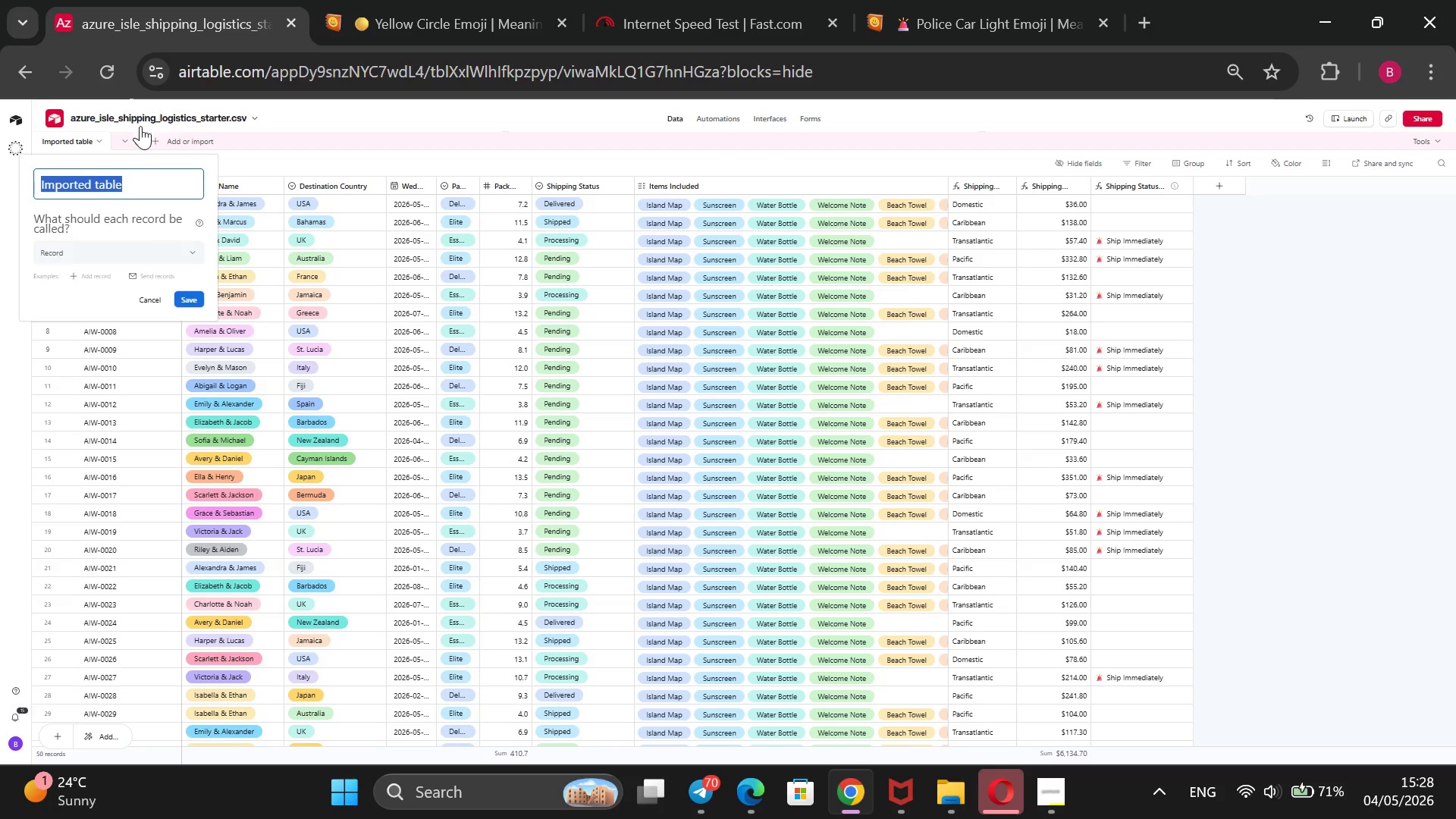 
key(CapsLock)
 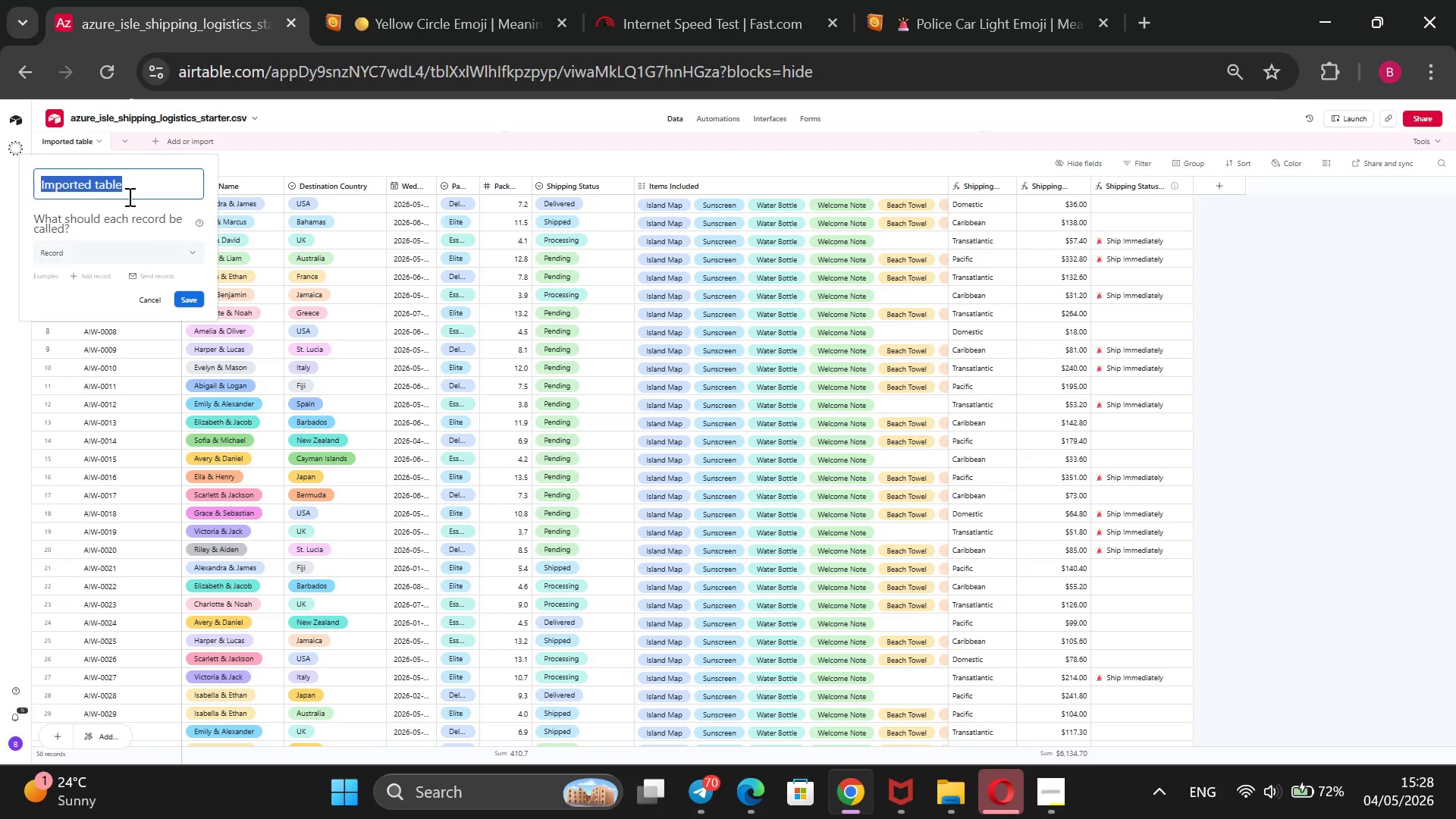 
key(A)
 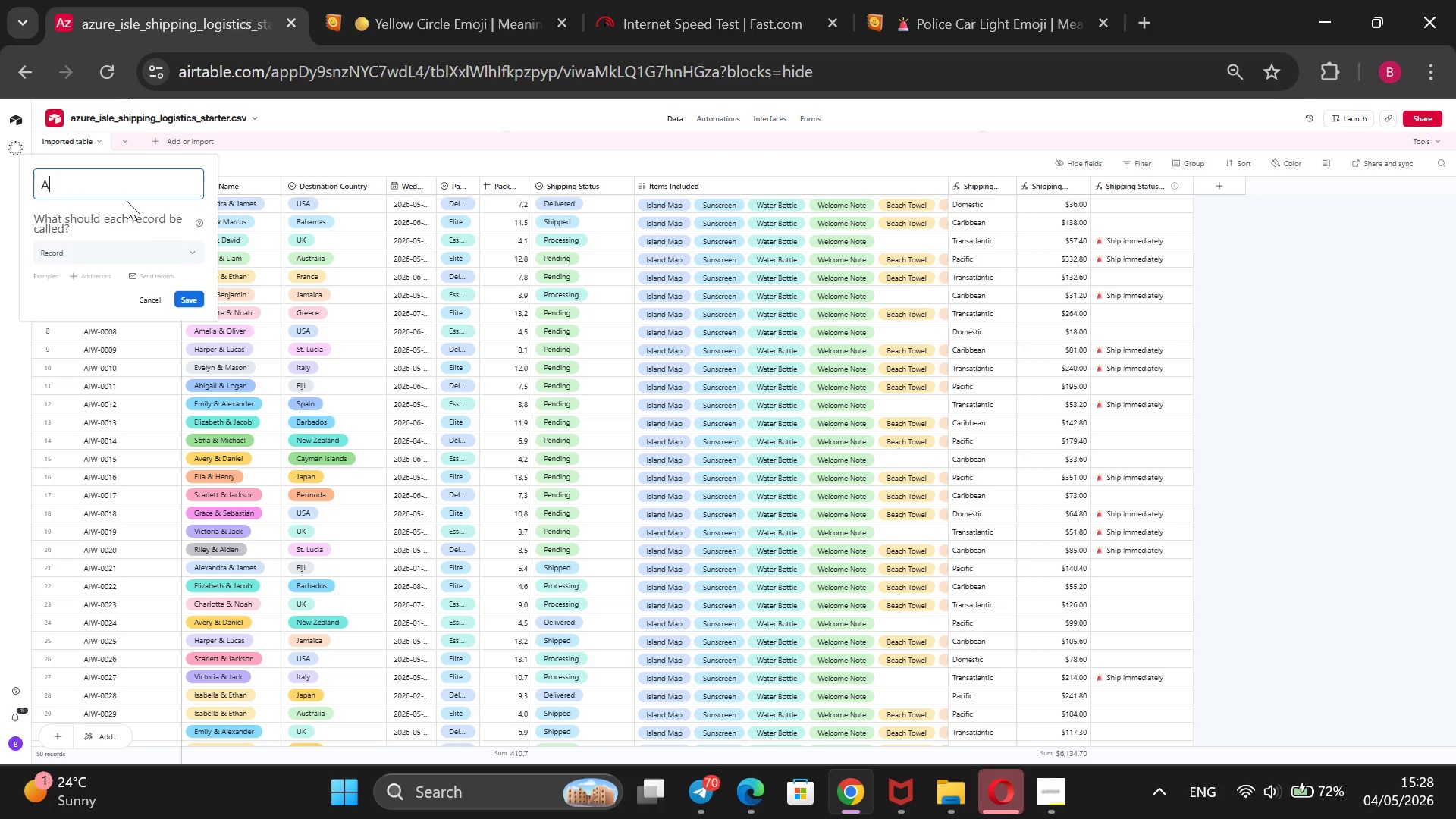 
key(CapsLock)
 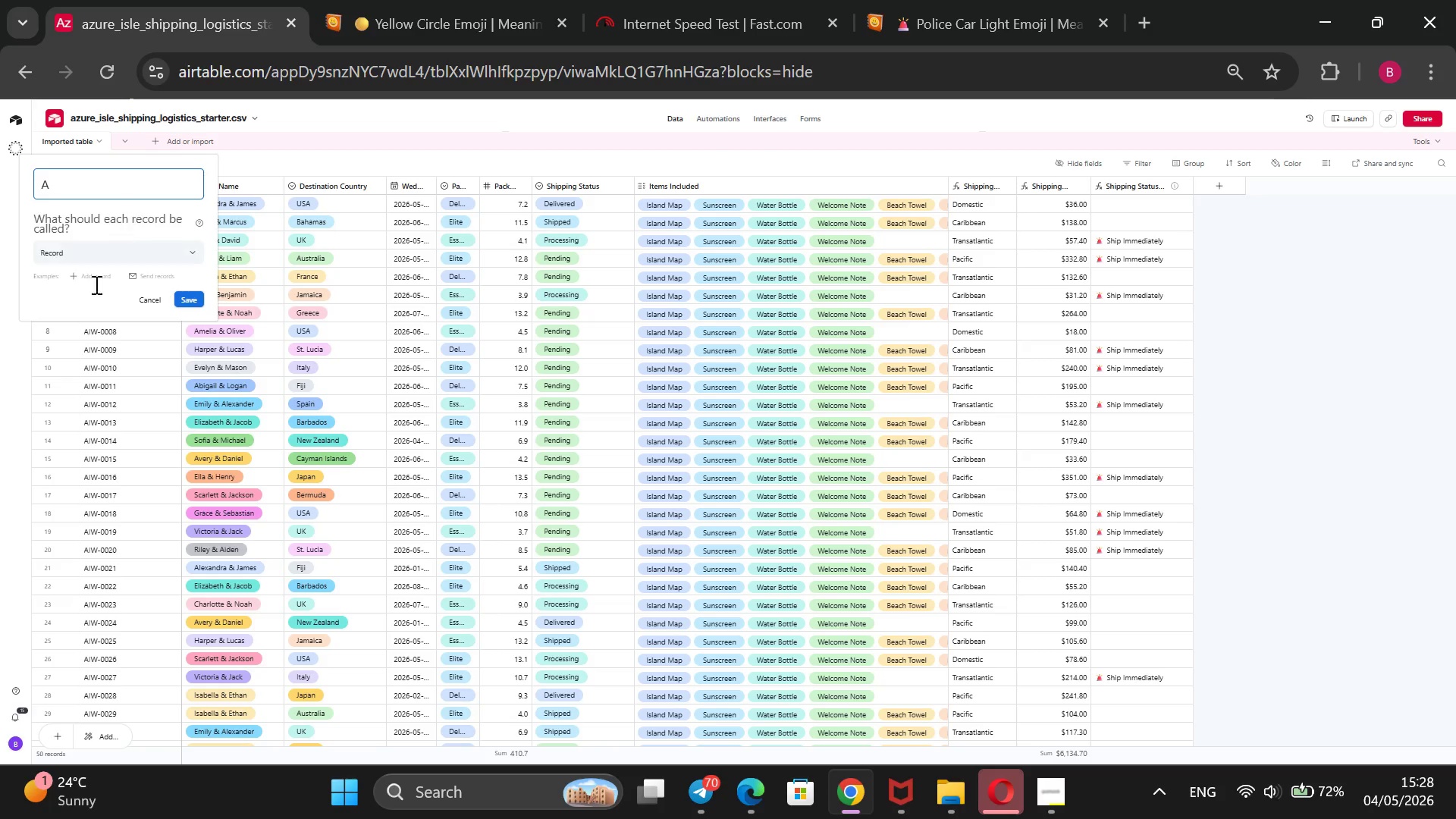 
type(zure)
 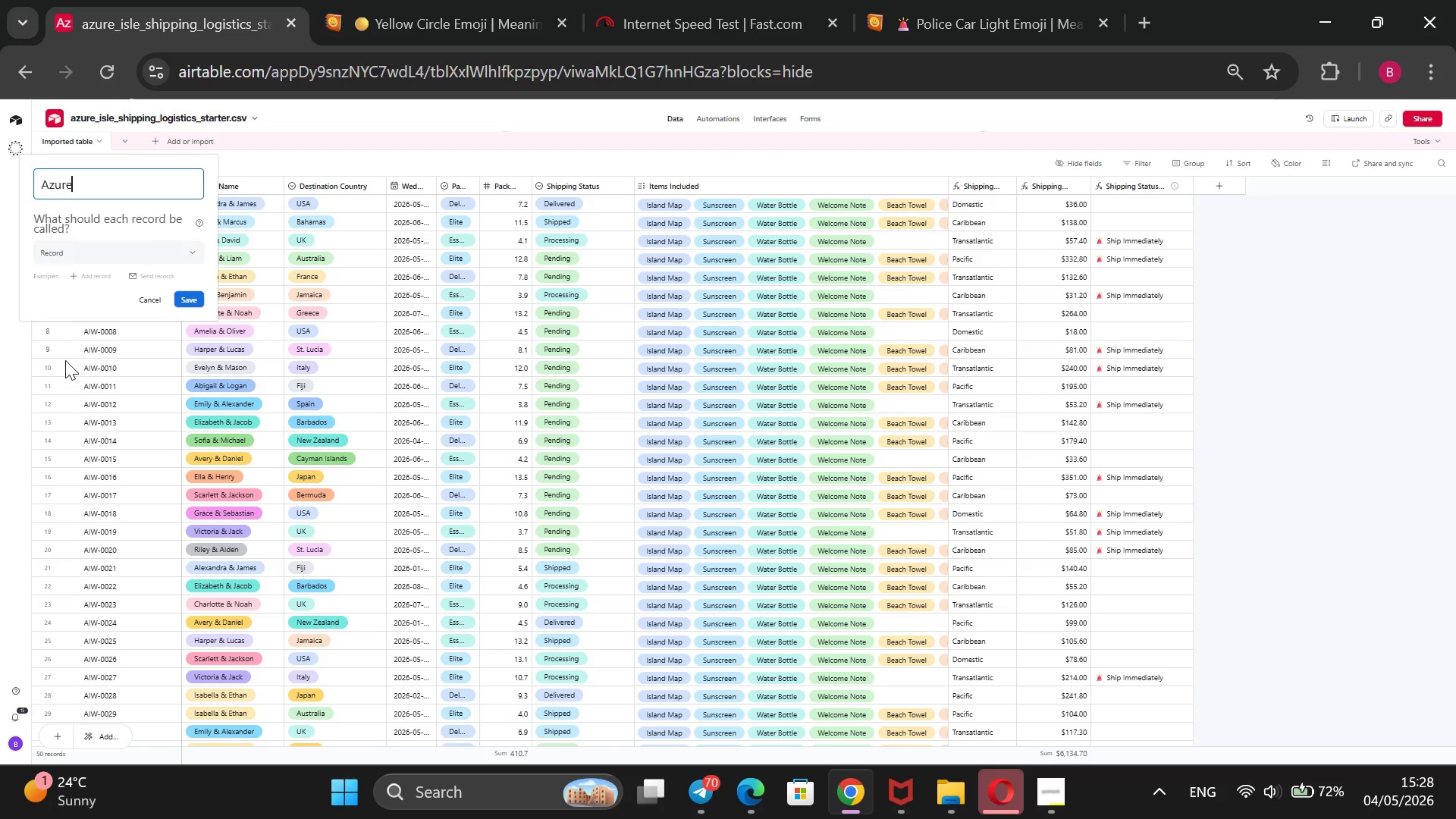 
key(ArrowLeft)
 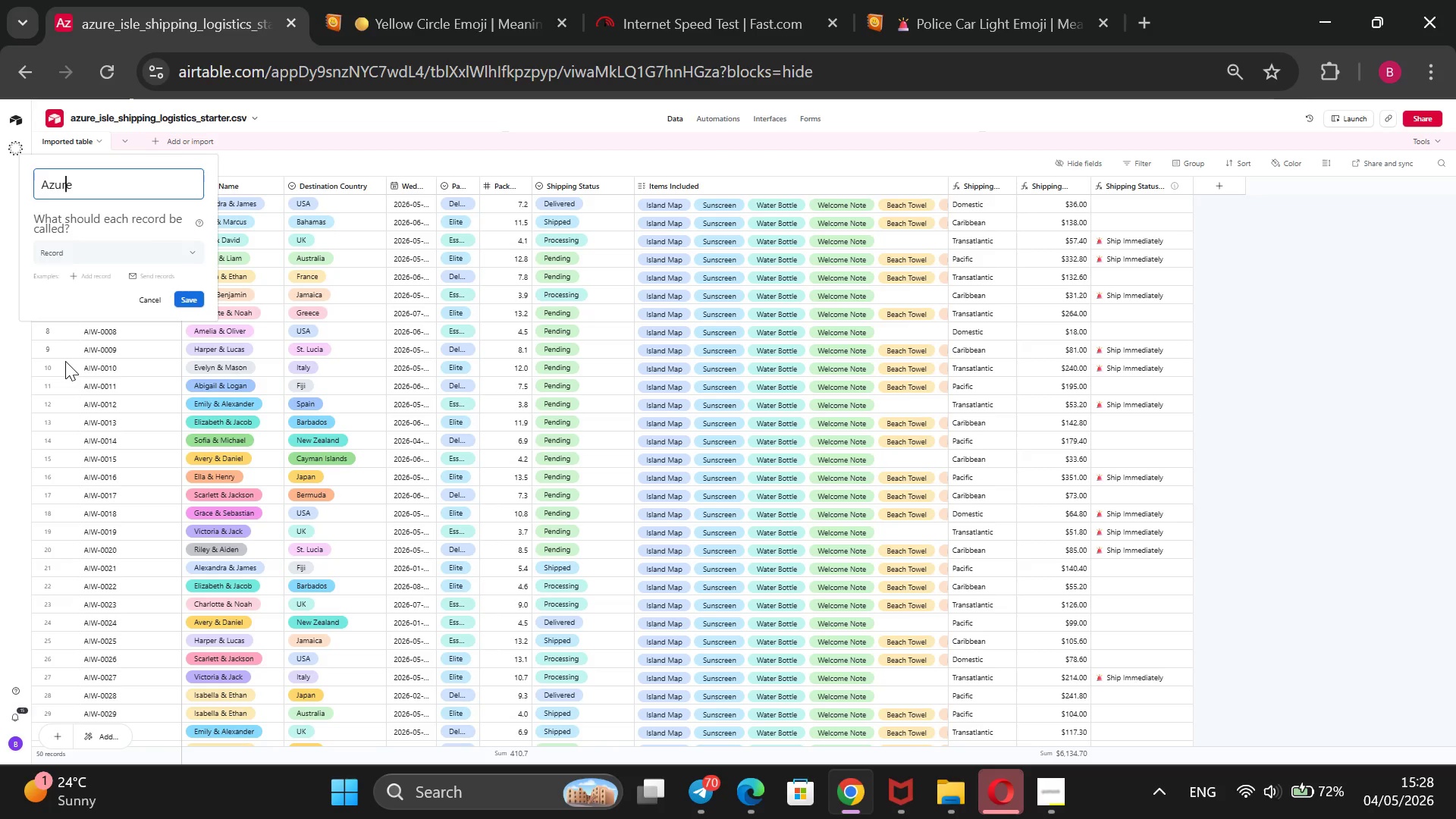 
key(ArrowLeft)
 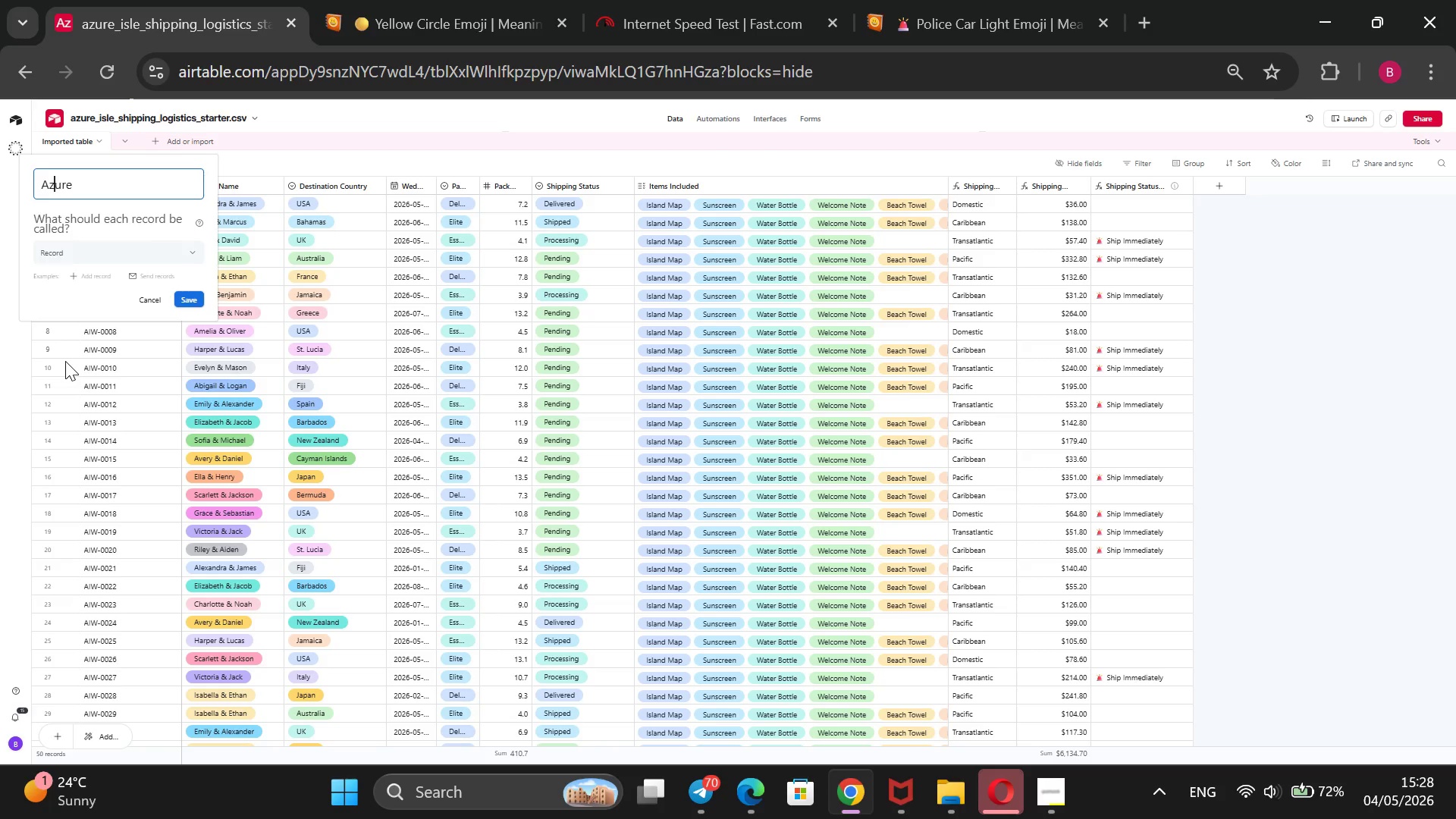 
key(ArrowLeft)
 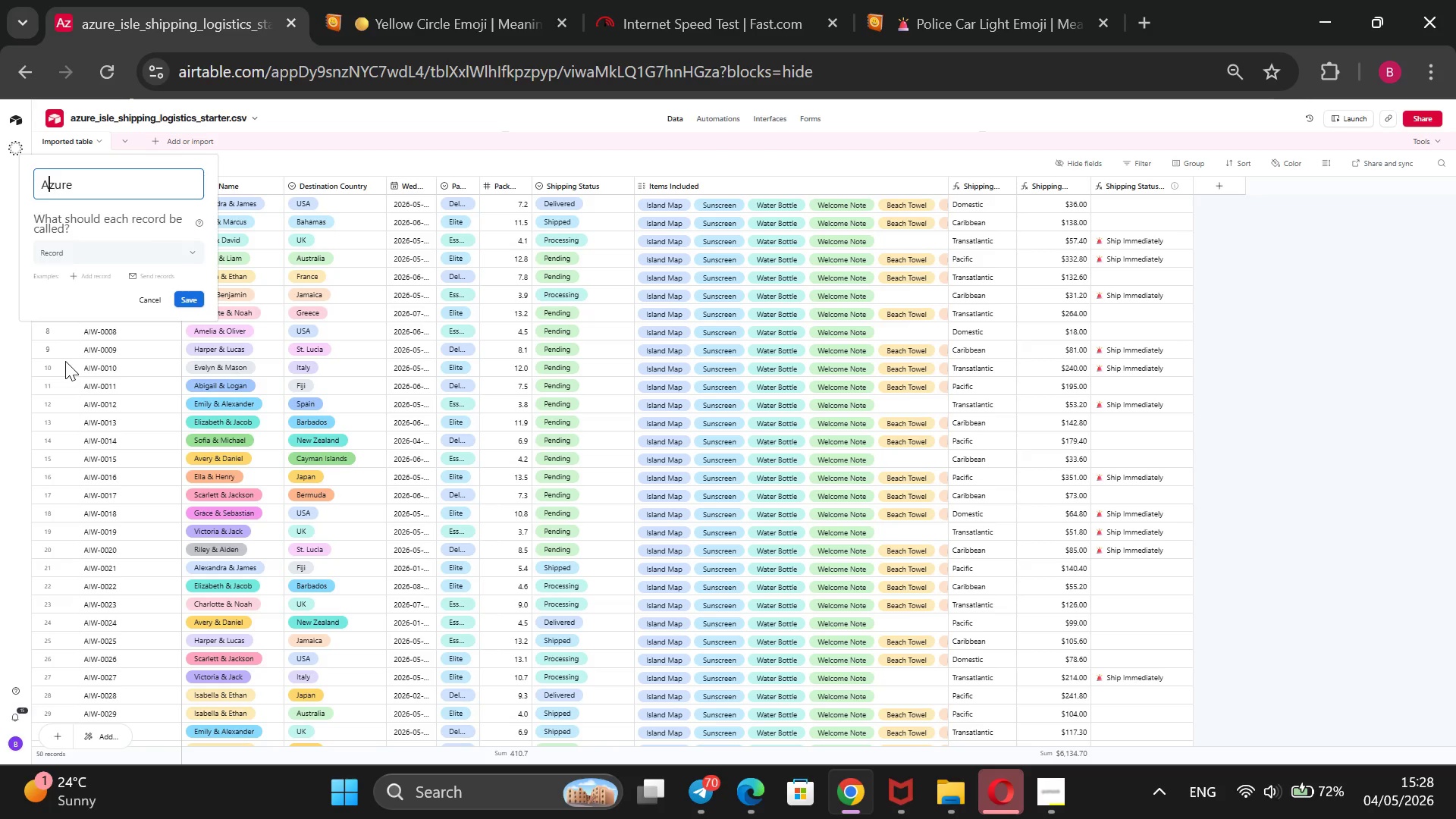 
key(ArrowLeft)
 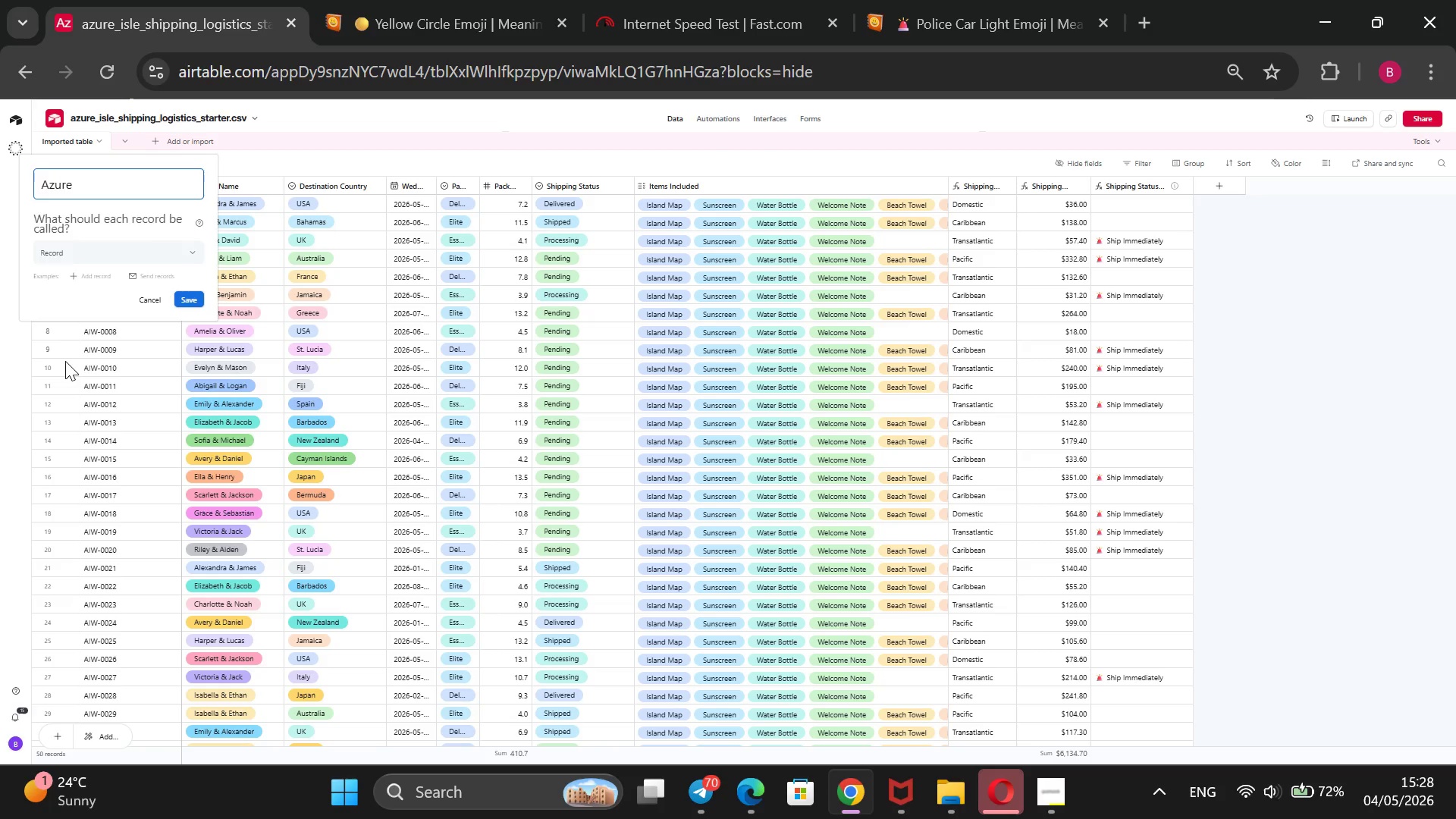 
key(Backspace)
 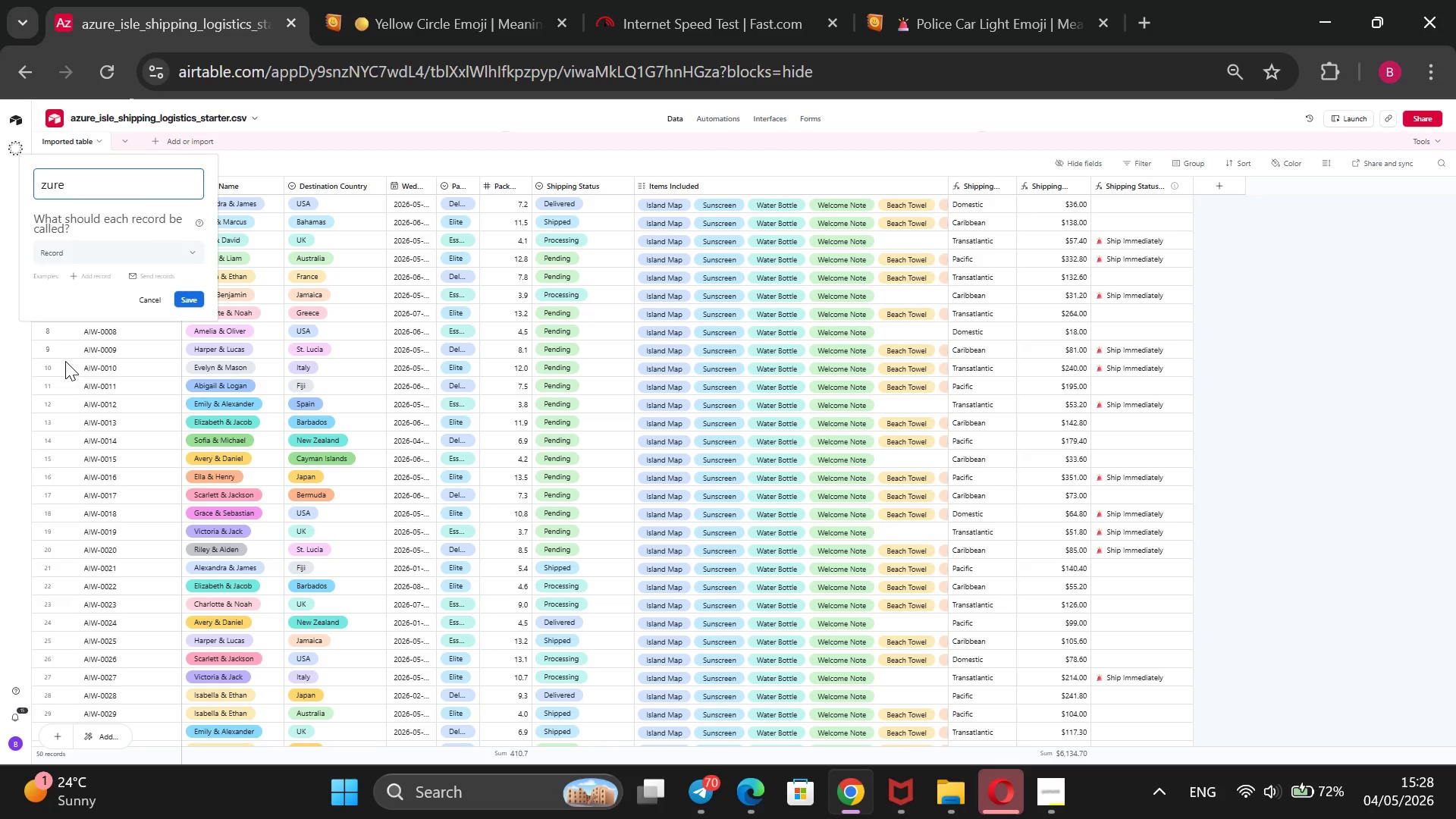 
key(CapsLock)
 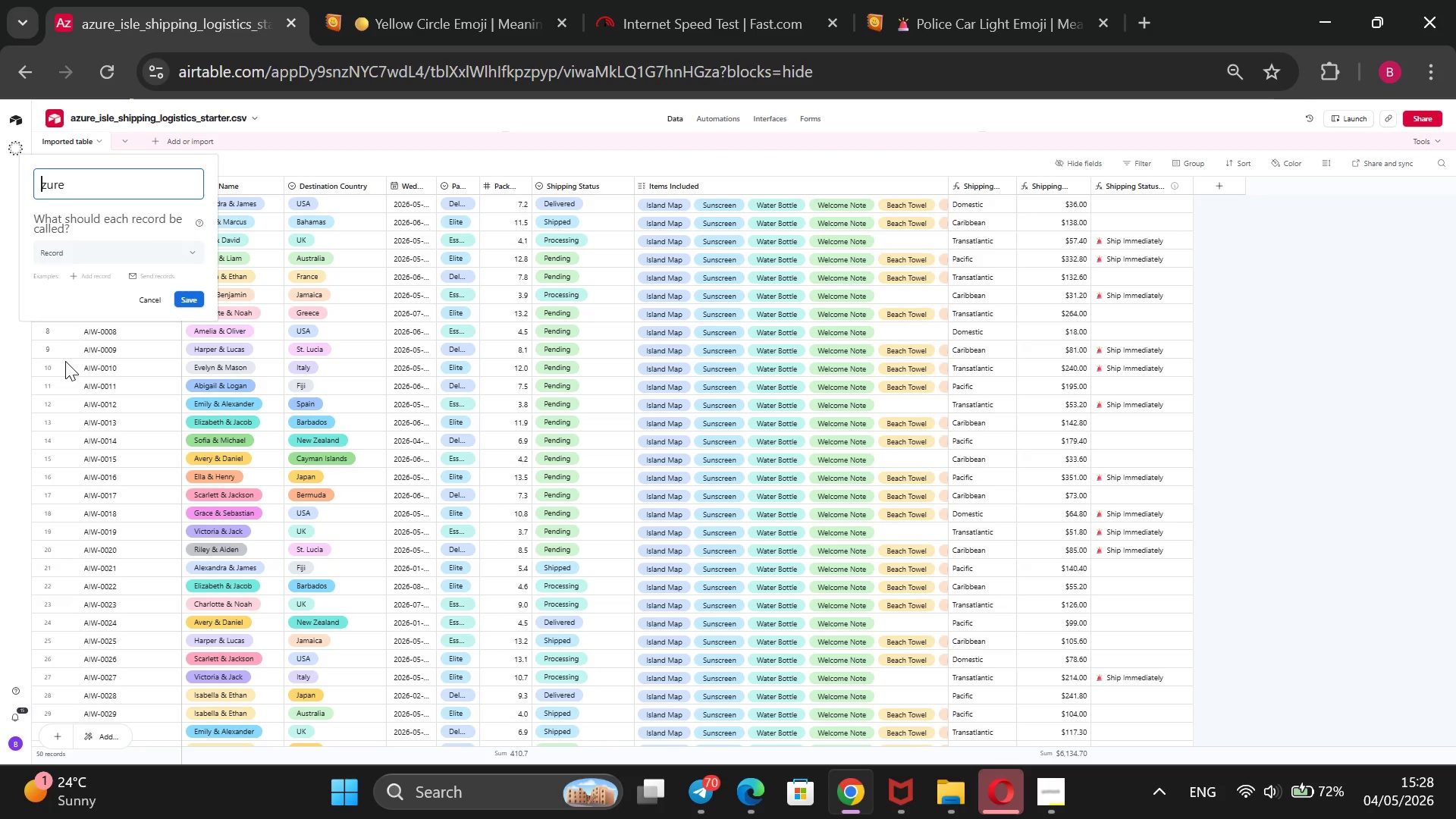 
key(CapsLock)
 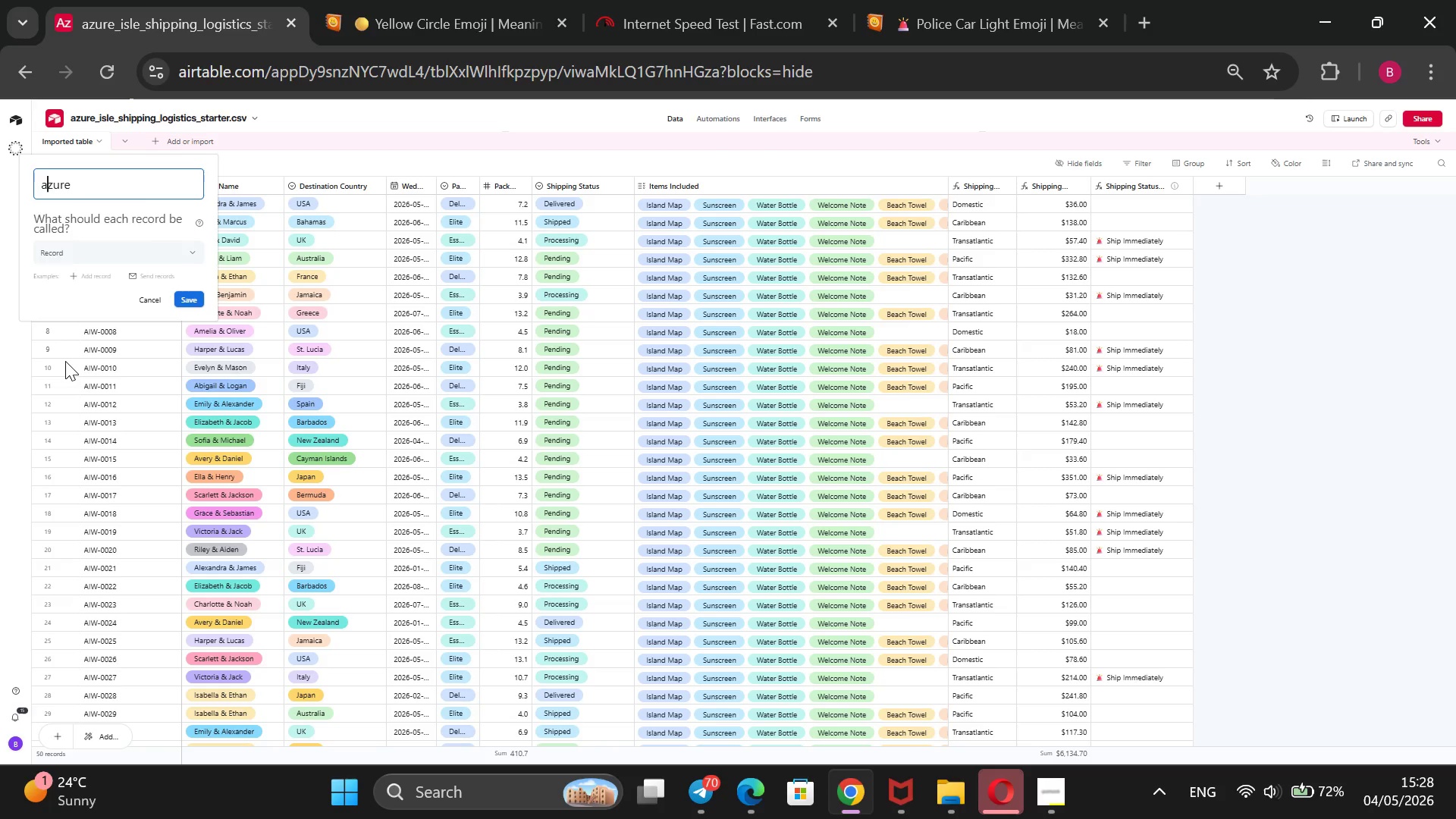 
key(A)
 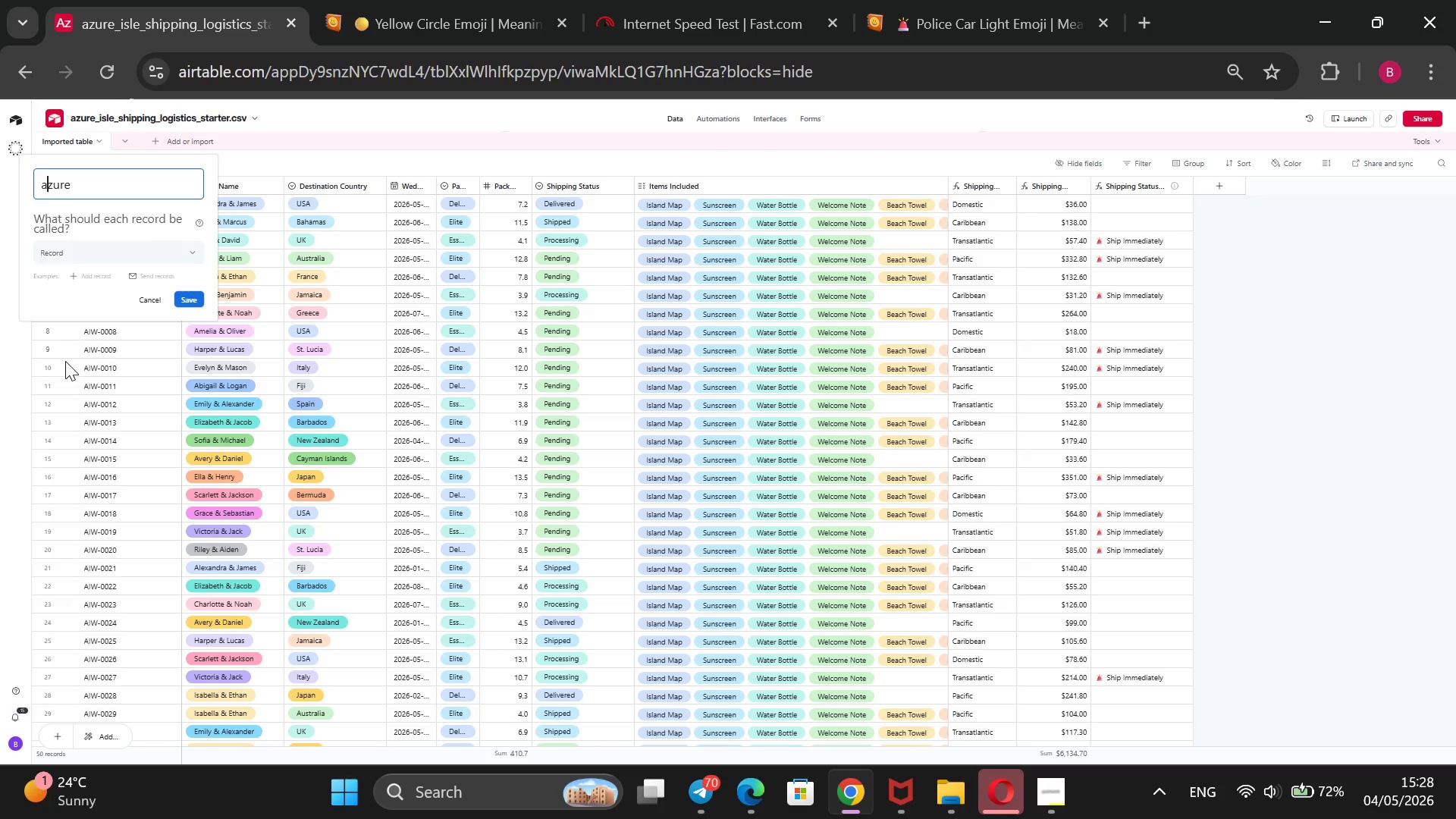 
key(ArrowRight)
 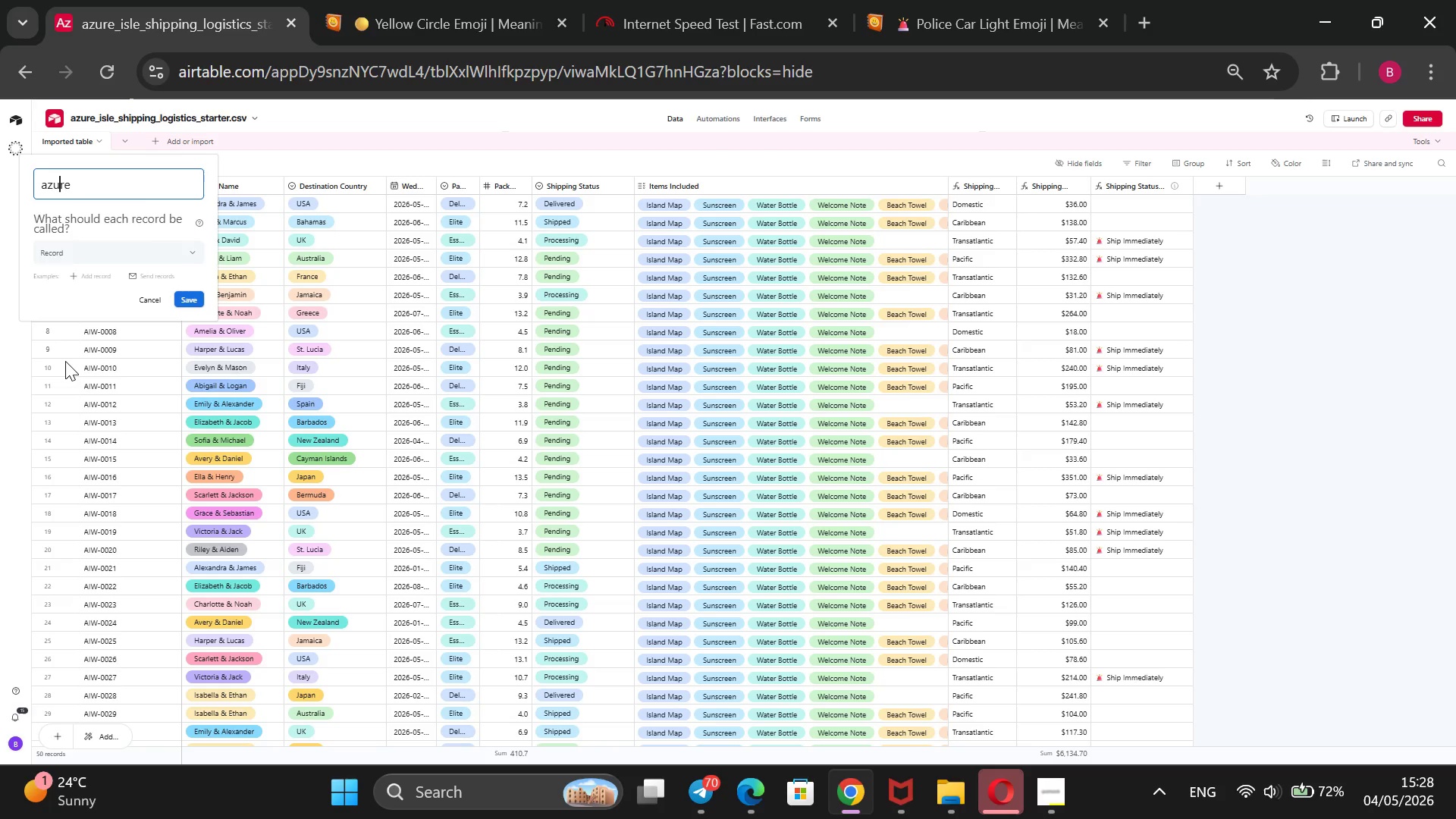 
key(ArrowRight)
 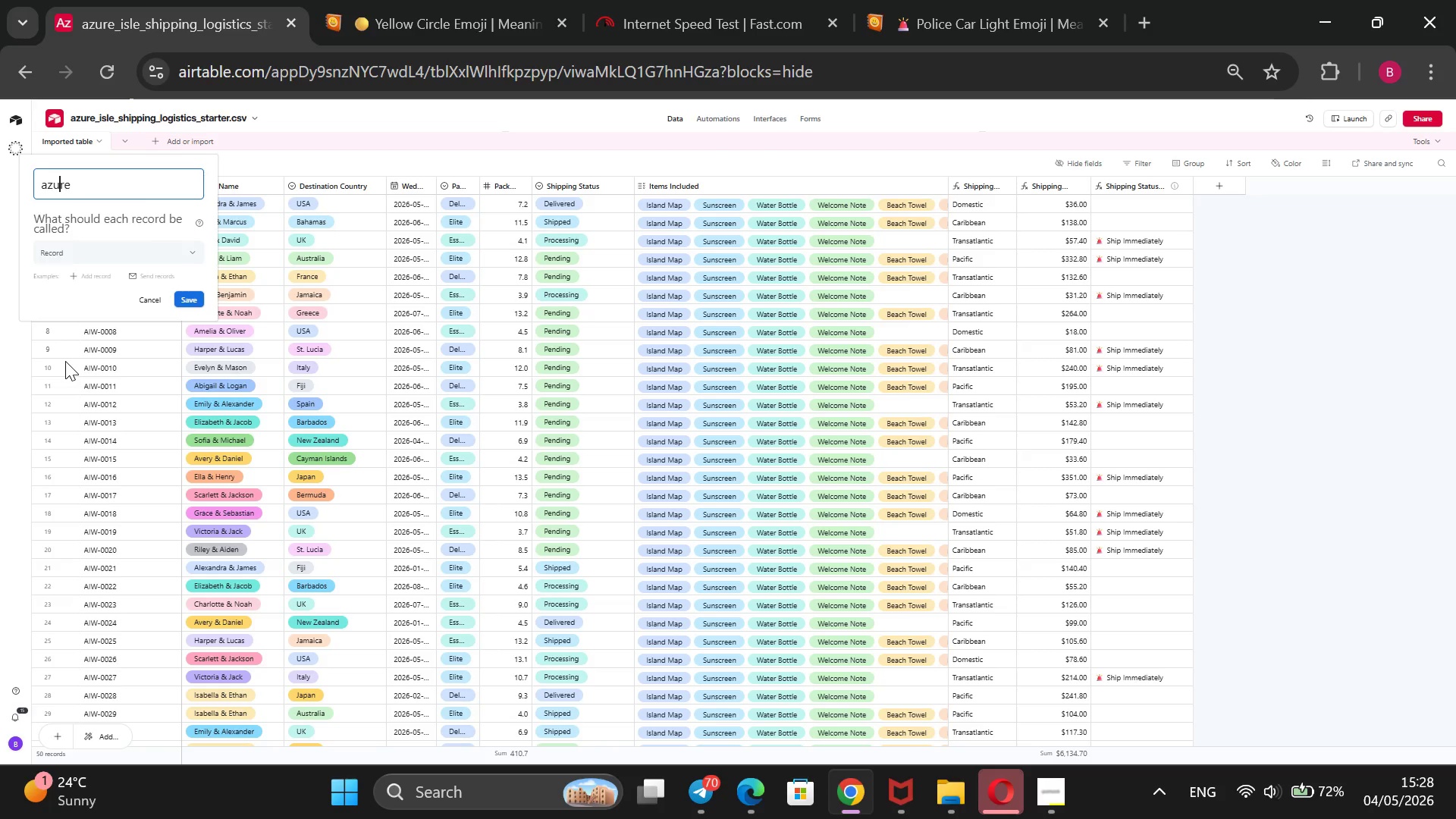 
key(ArrowRight)
 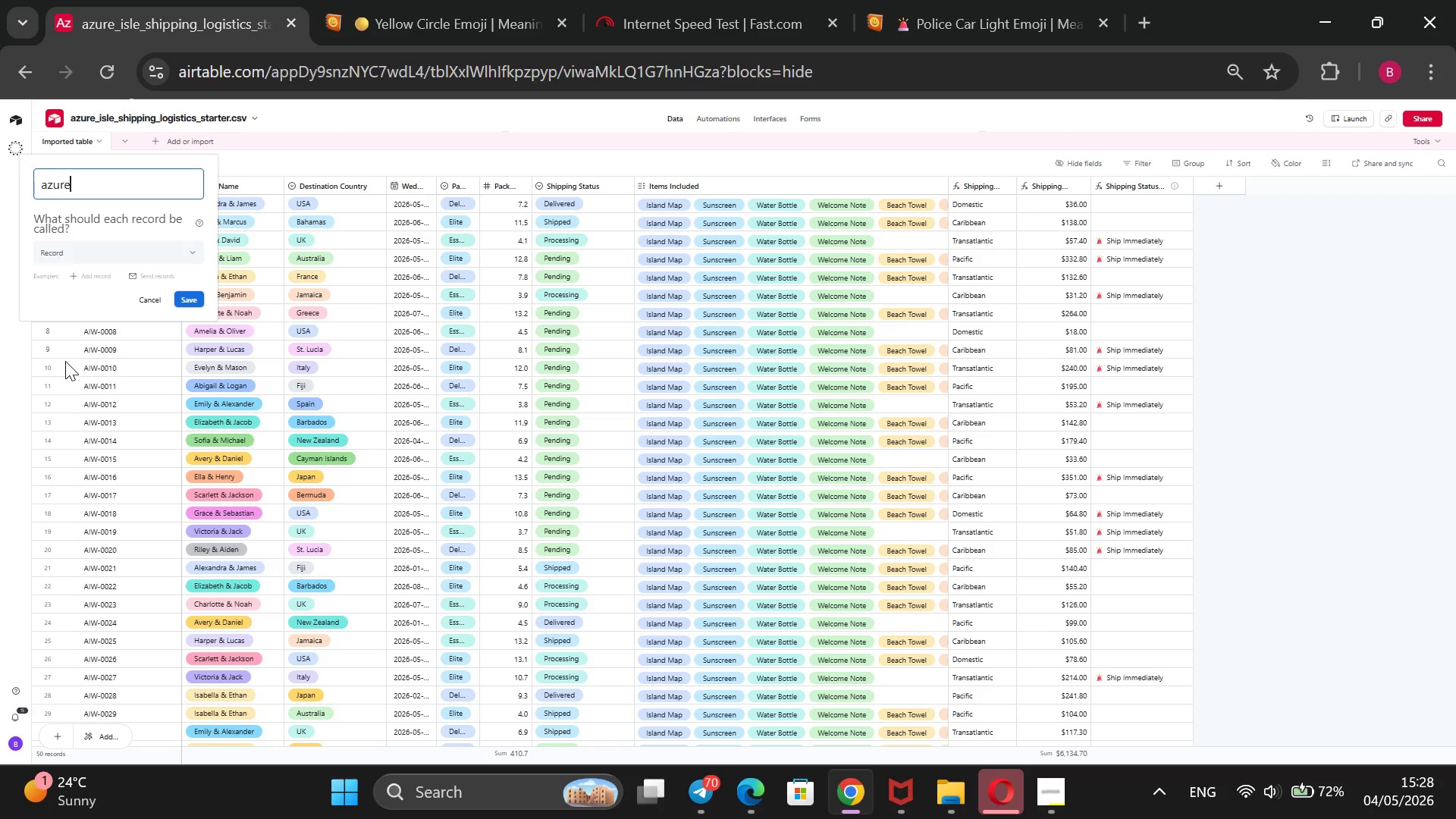 
key(ArrowRight)
 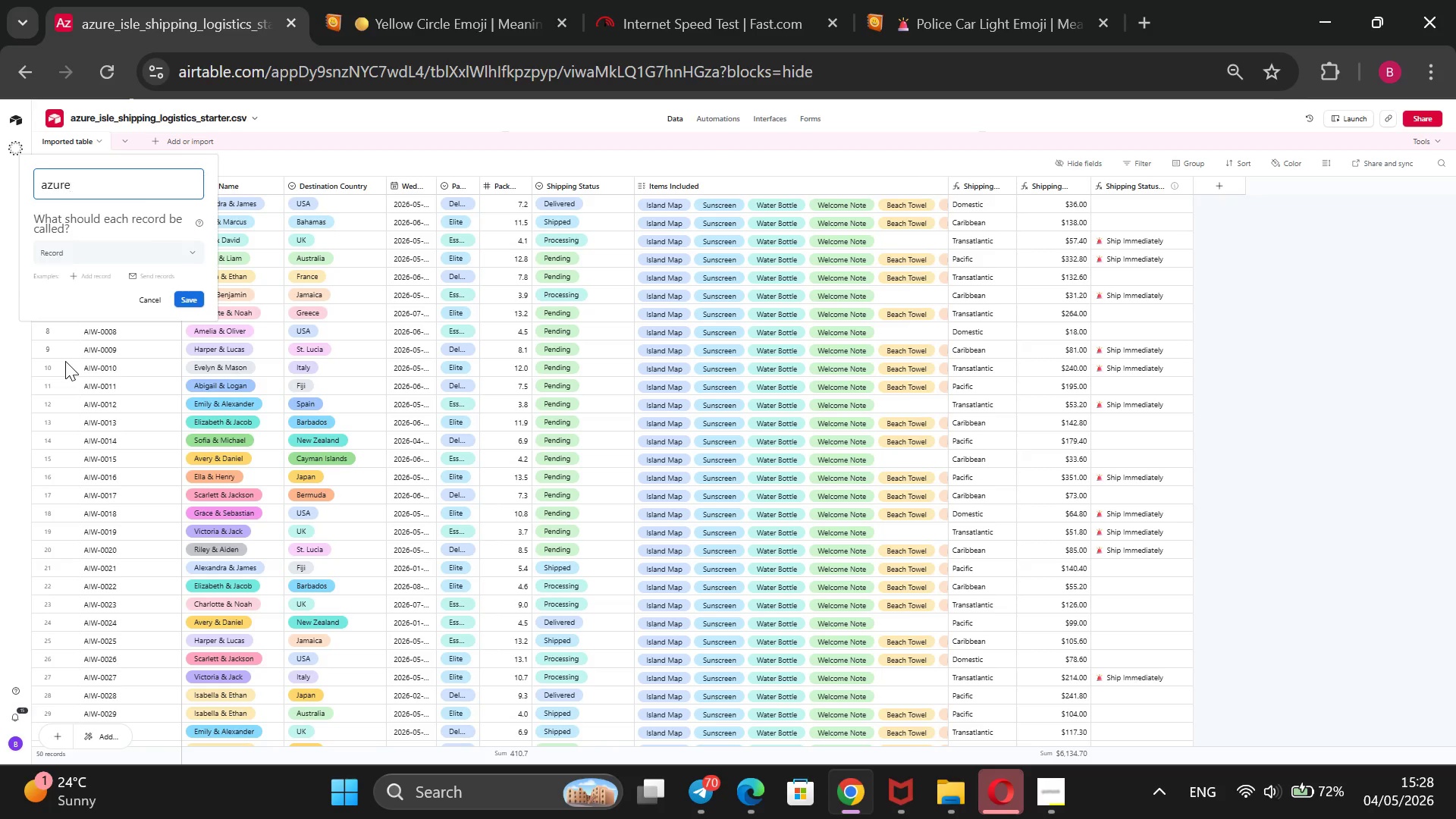 
type(_isle_shipping_logistics)
 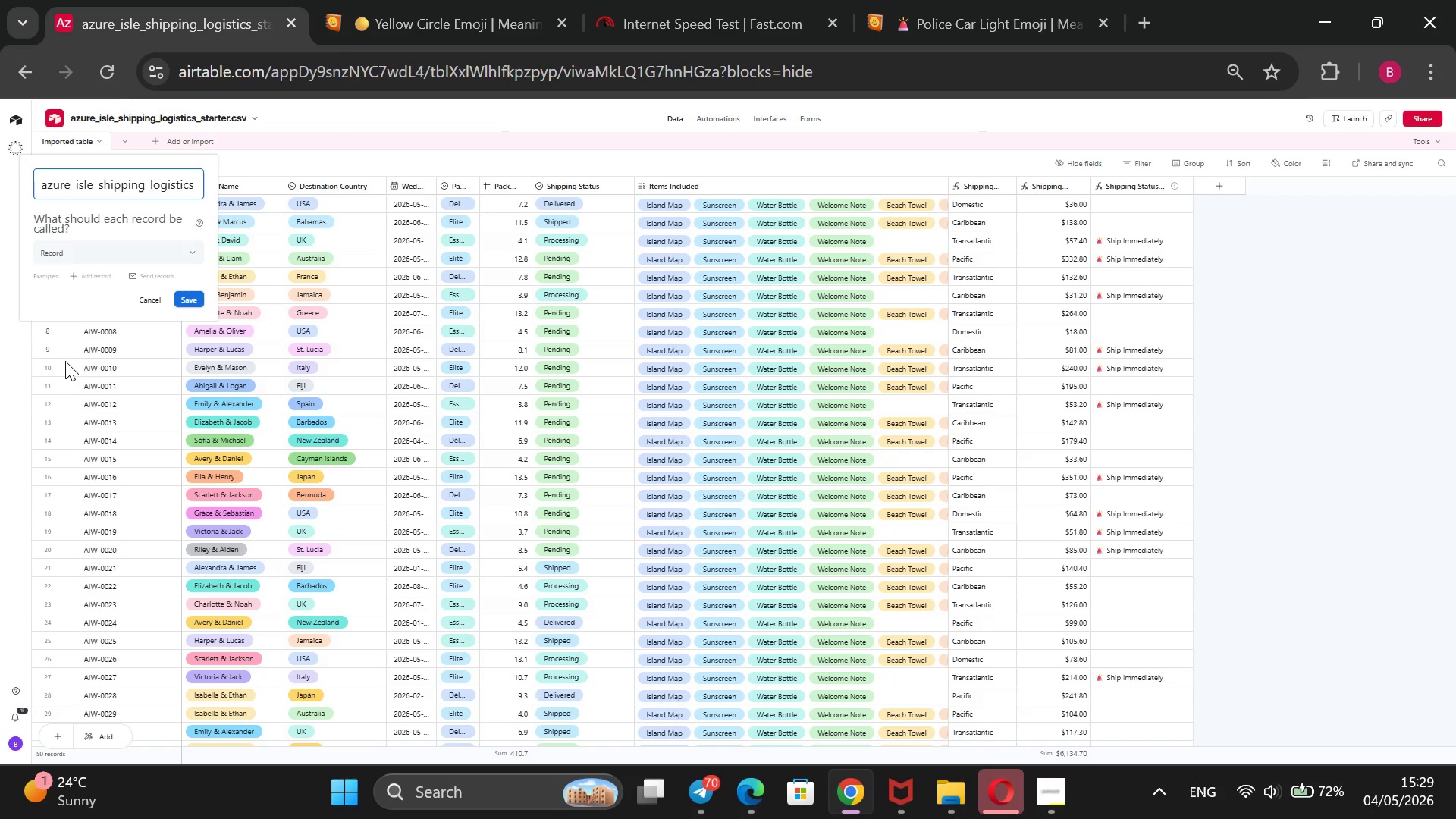 
key(Enter)
 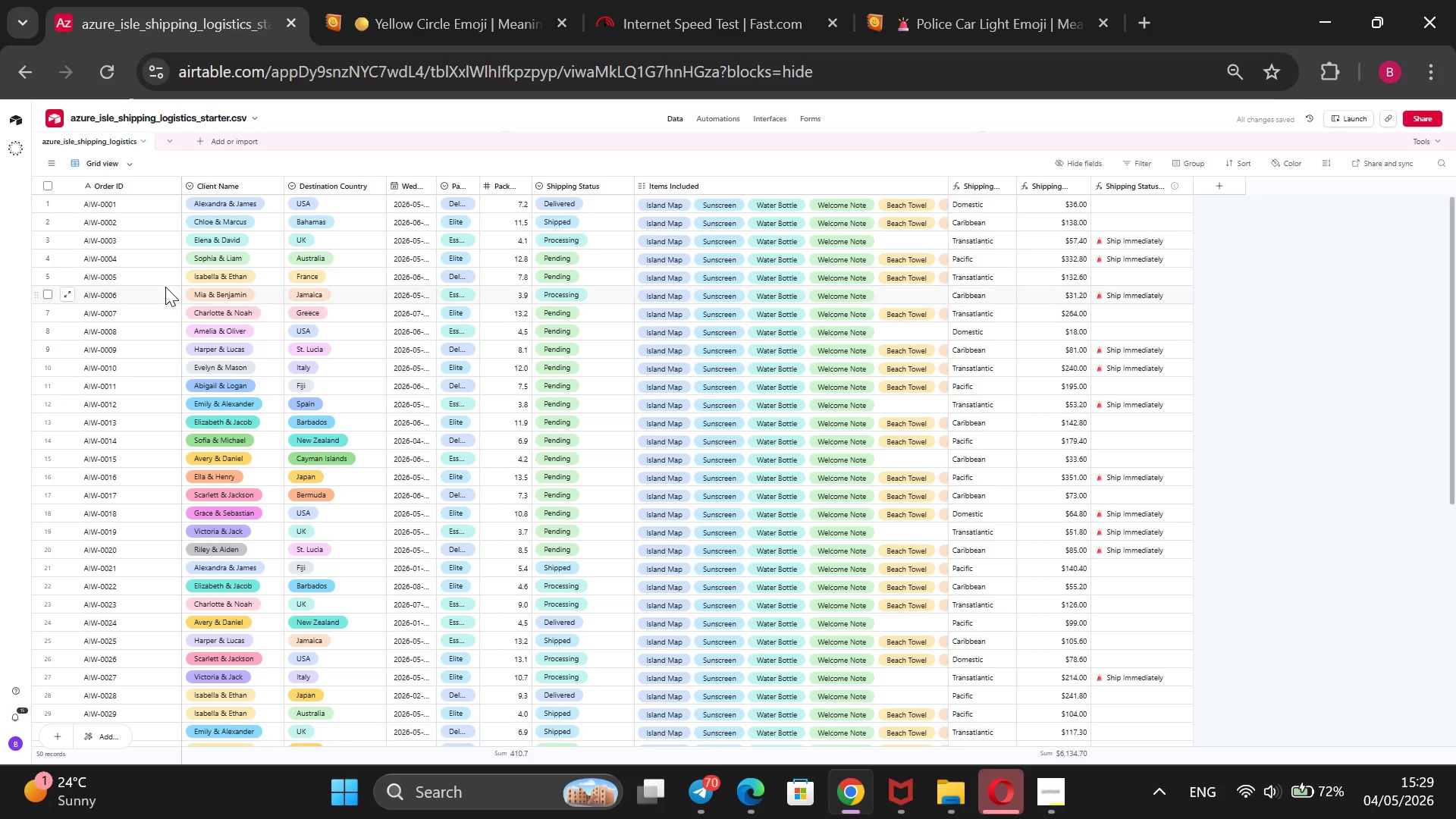 
wait(7.99)
 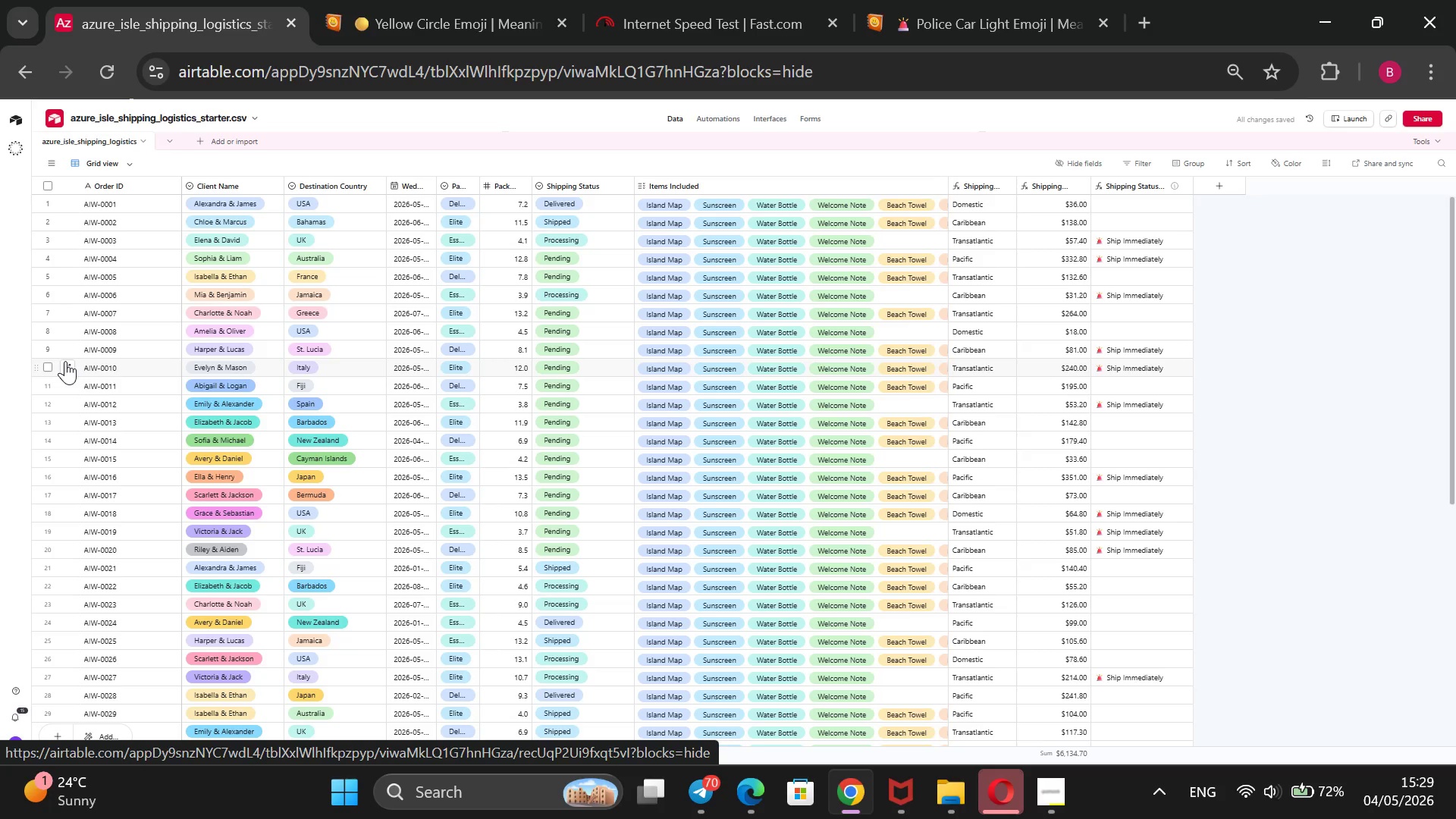 
mouse_move([73, 187])
 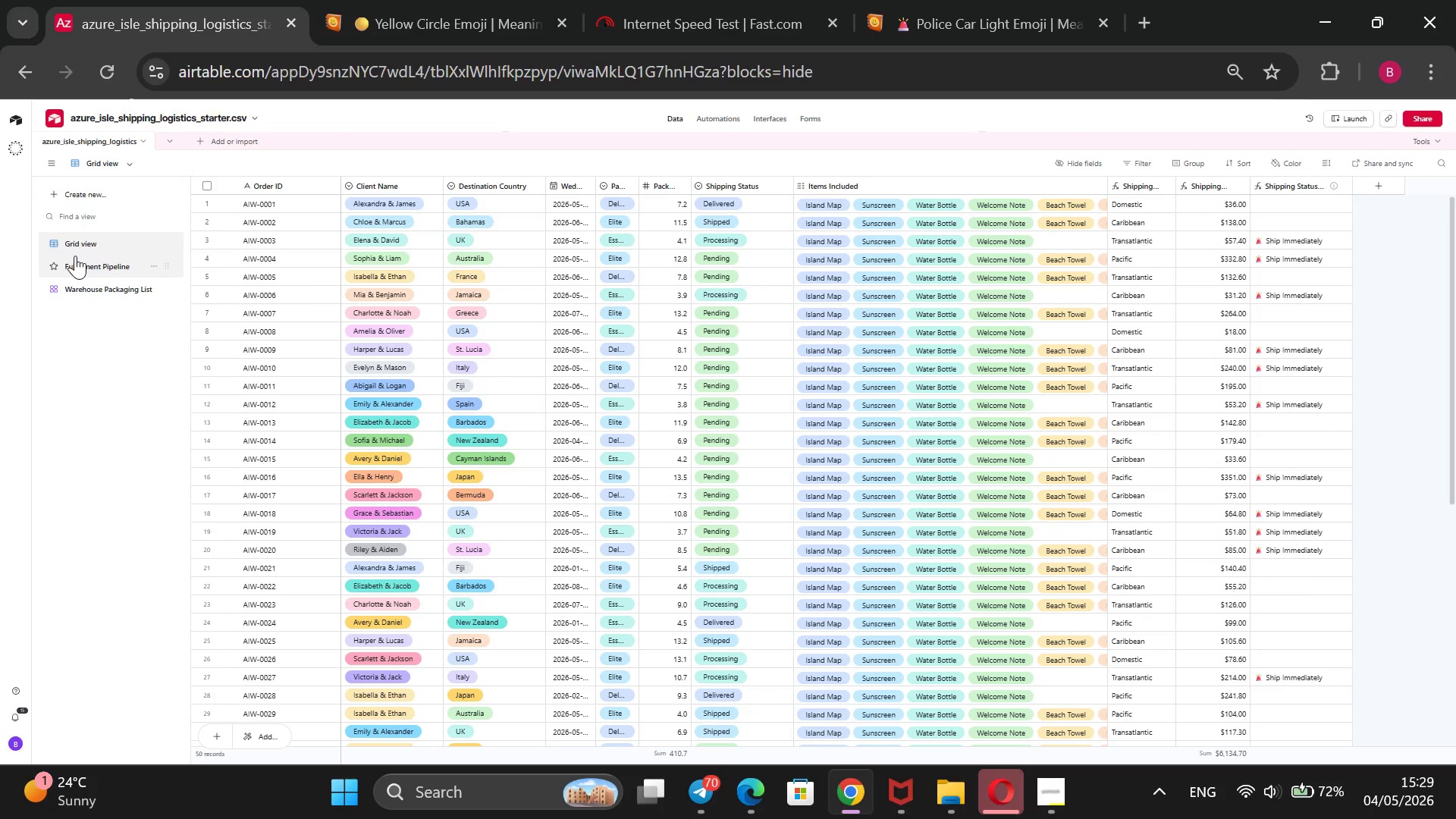 
left_click([75, 256])
 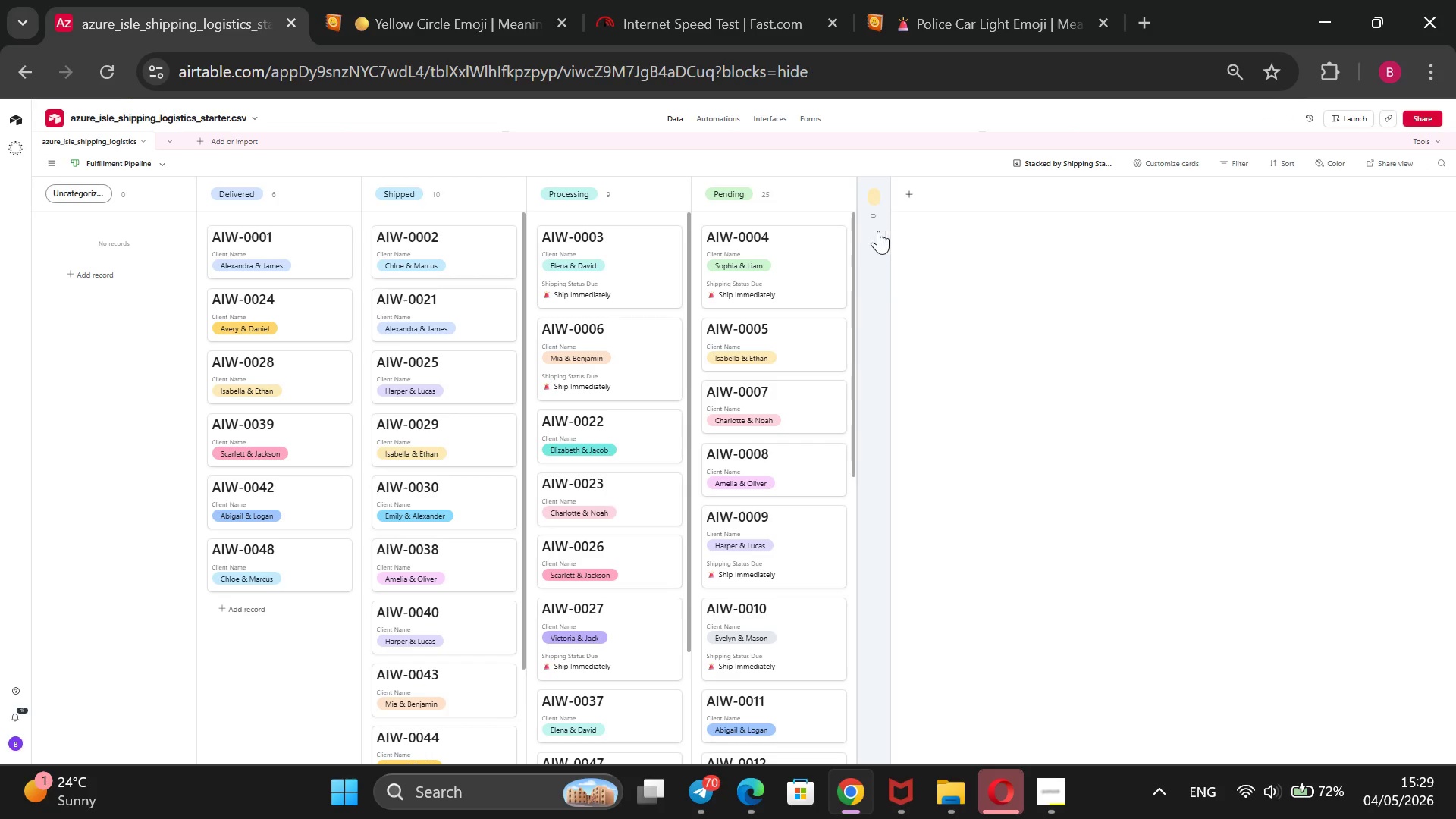 
wait(9.36)
 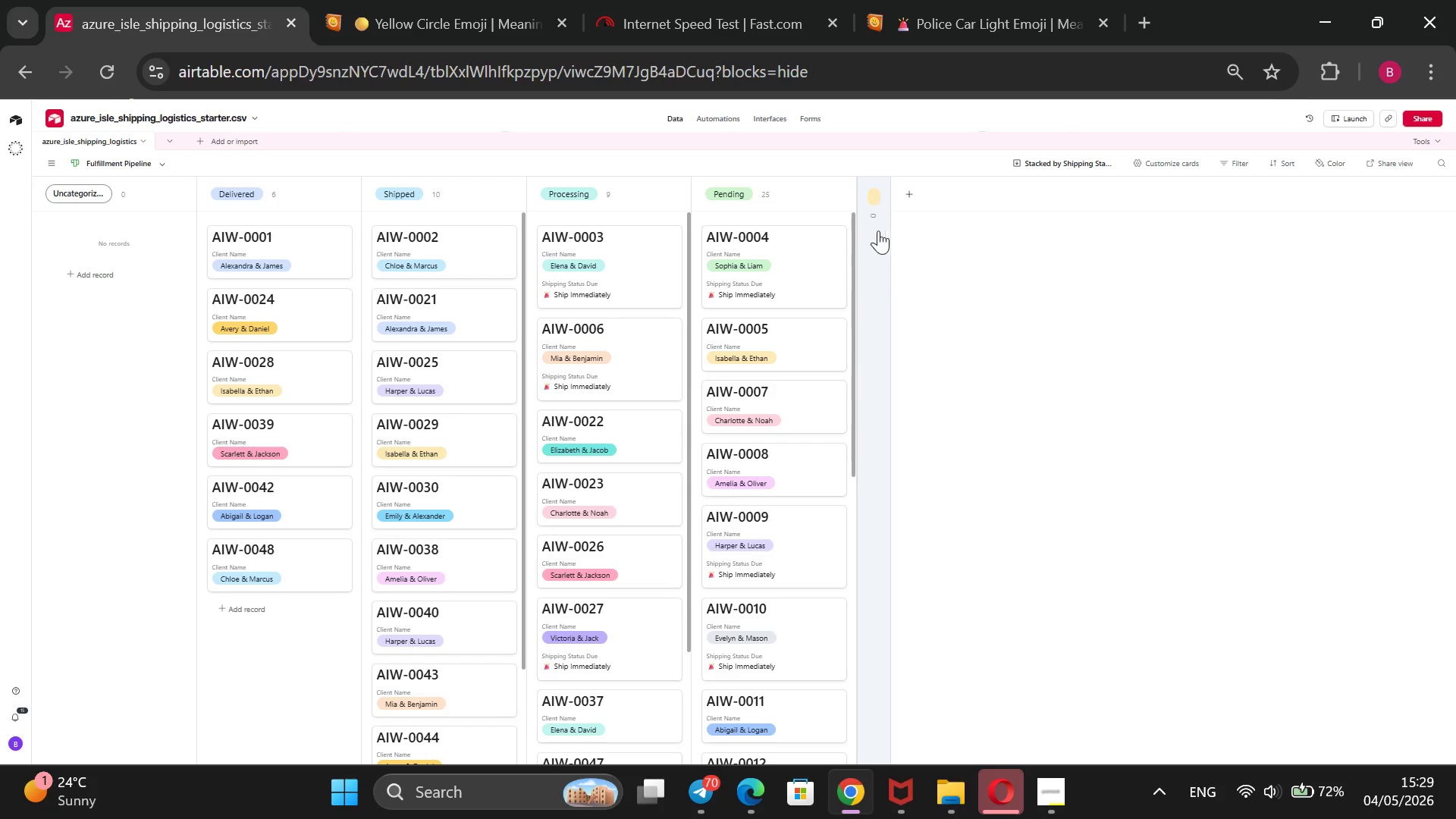 
left_click([814, 193])
 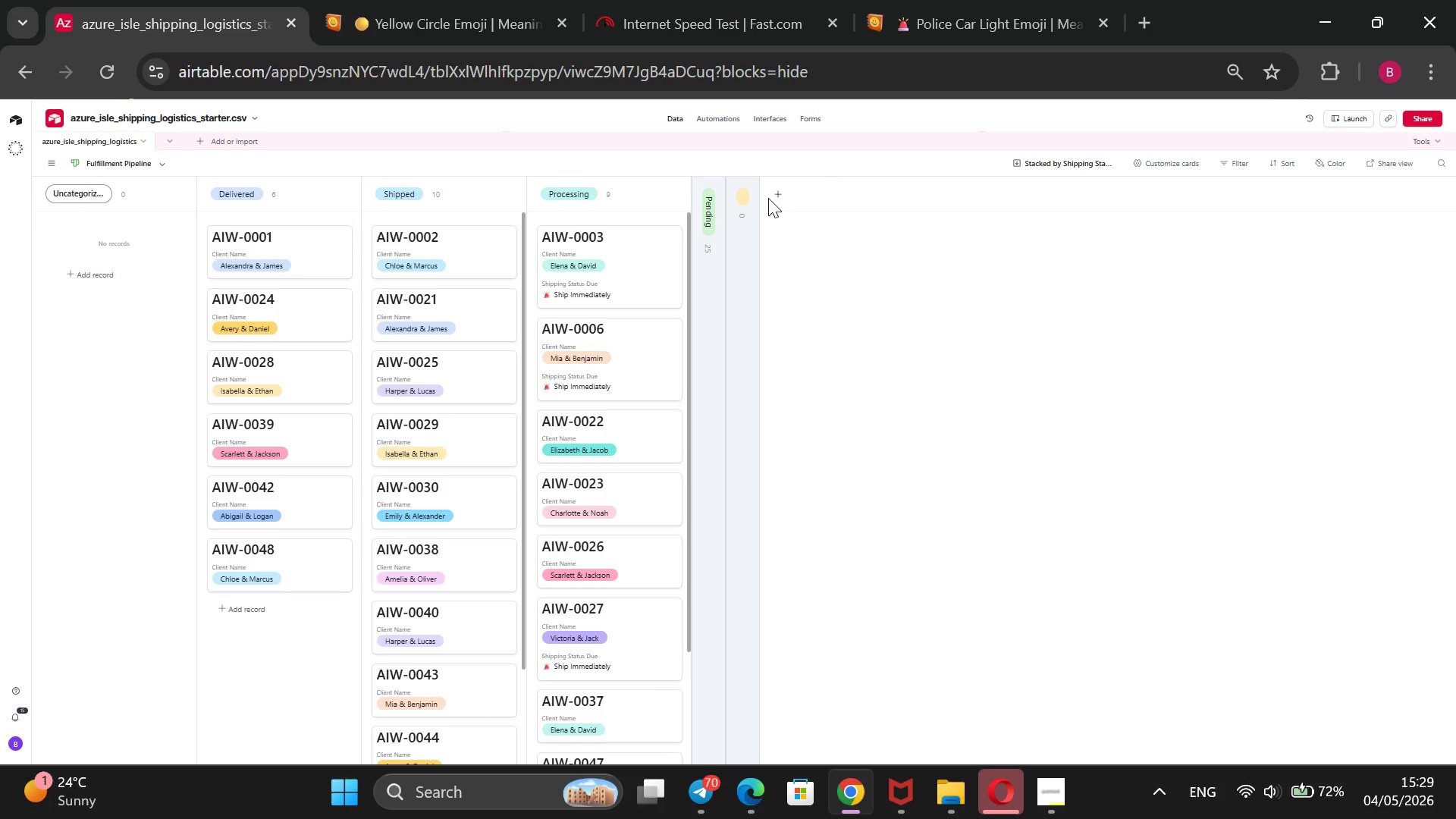 
left_click([775, 193])
 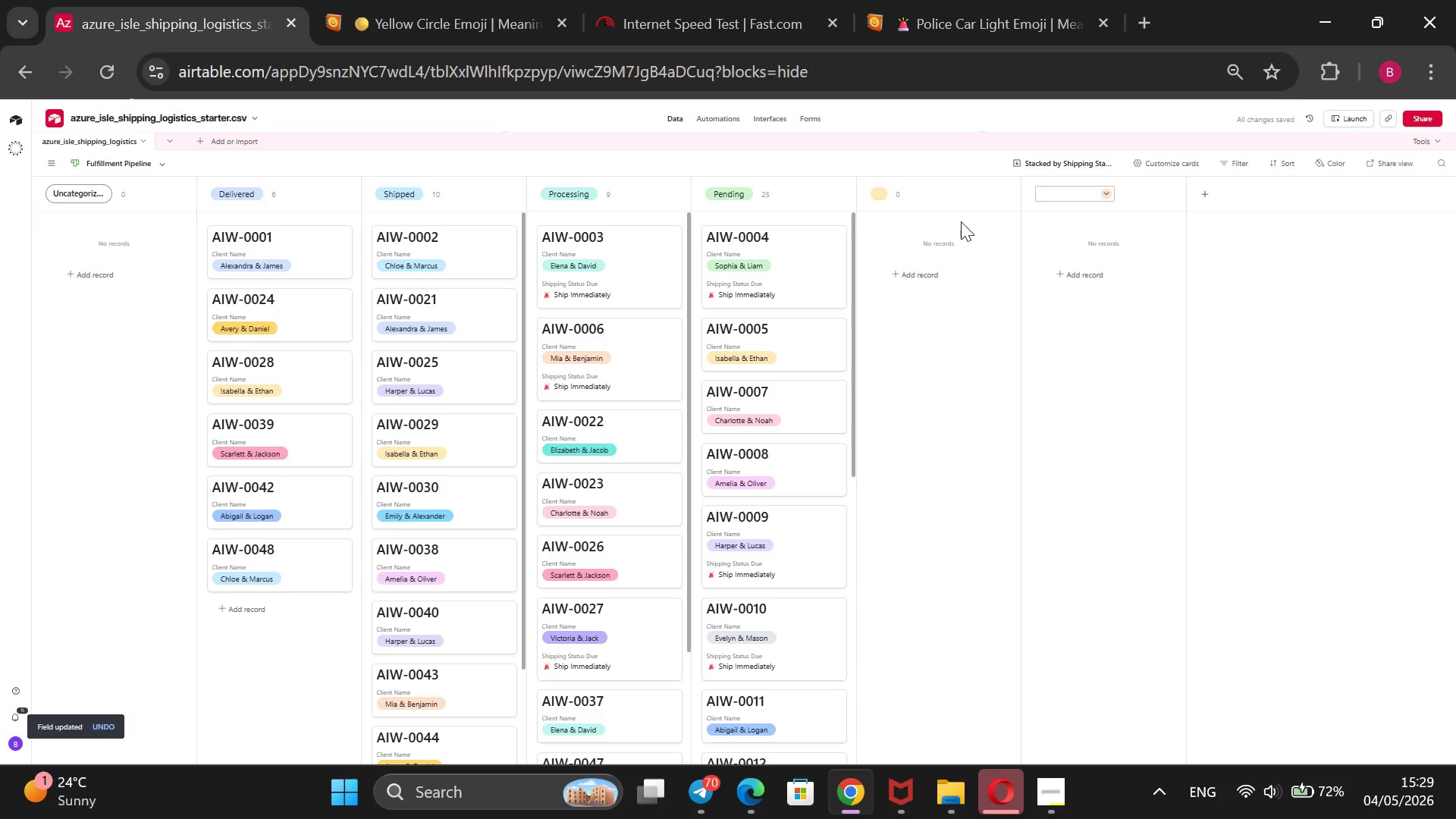 
mouse_move([1138, 207])
 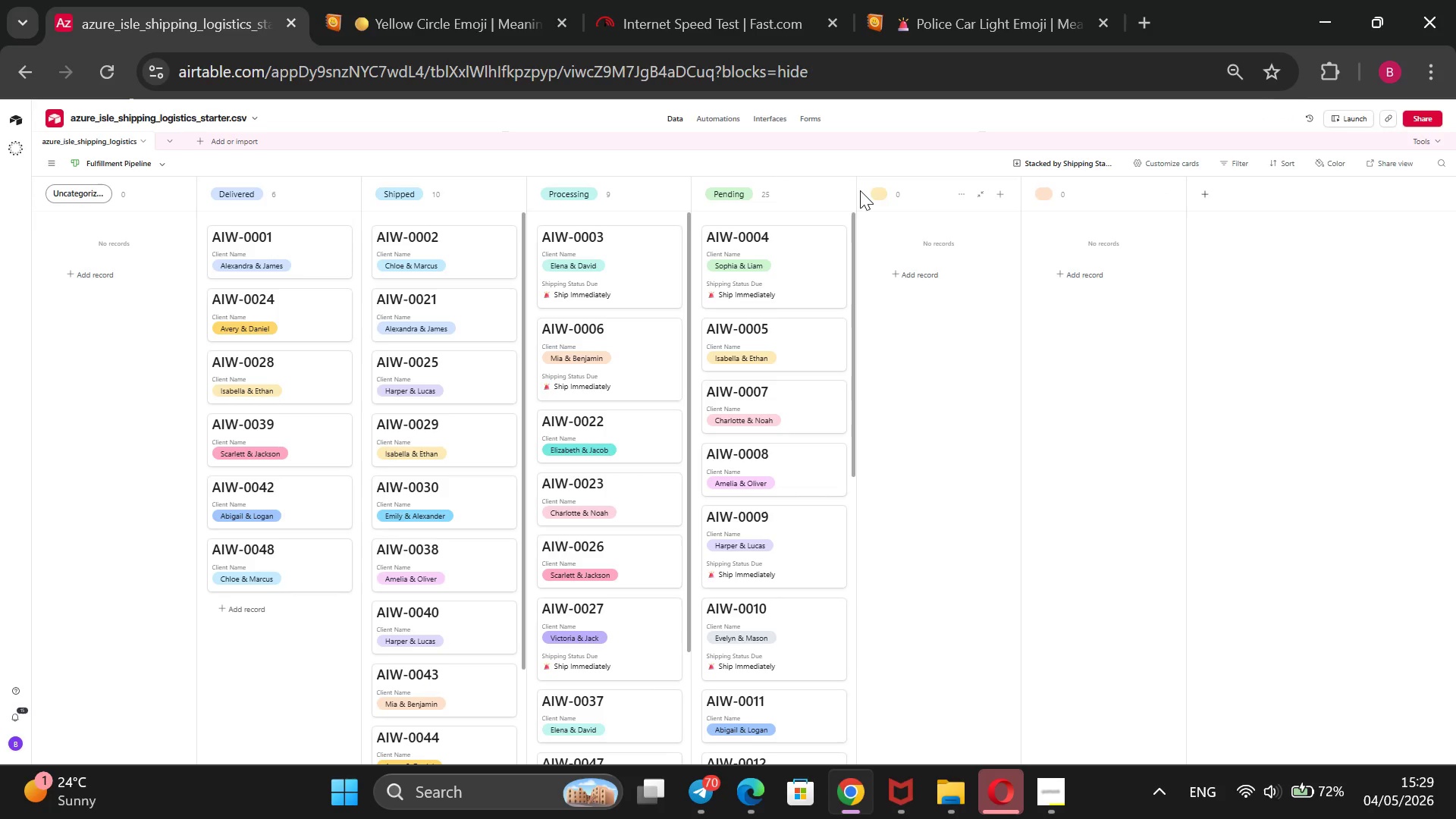 
wait(5.57)
 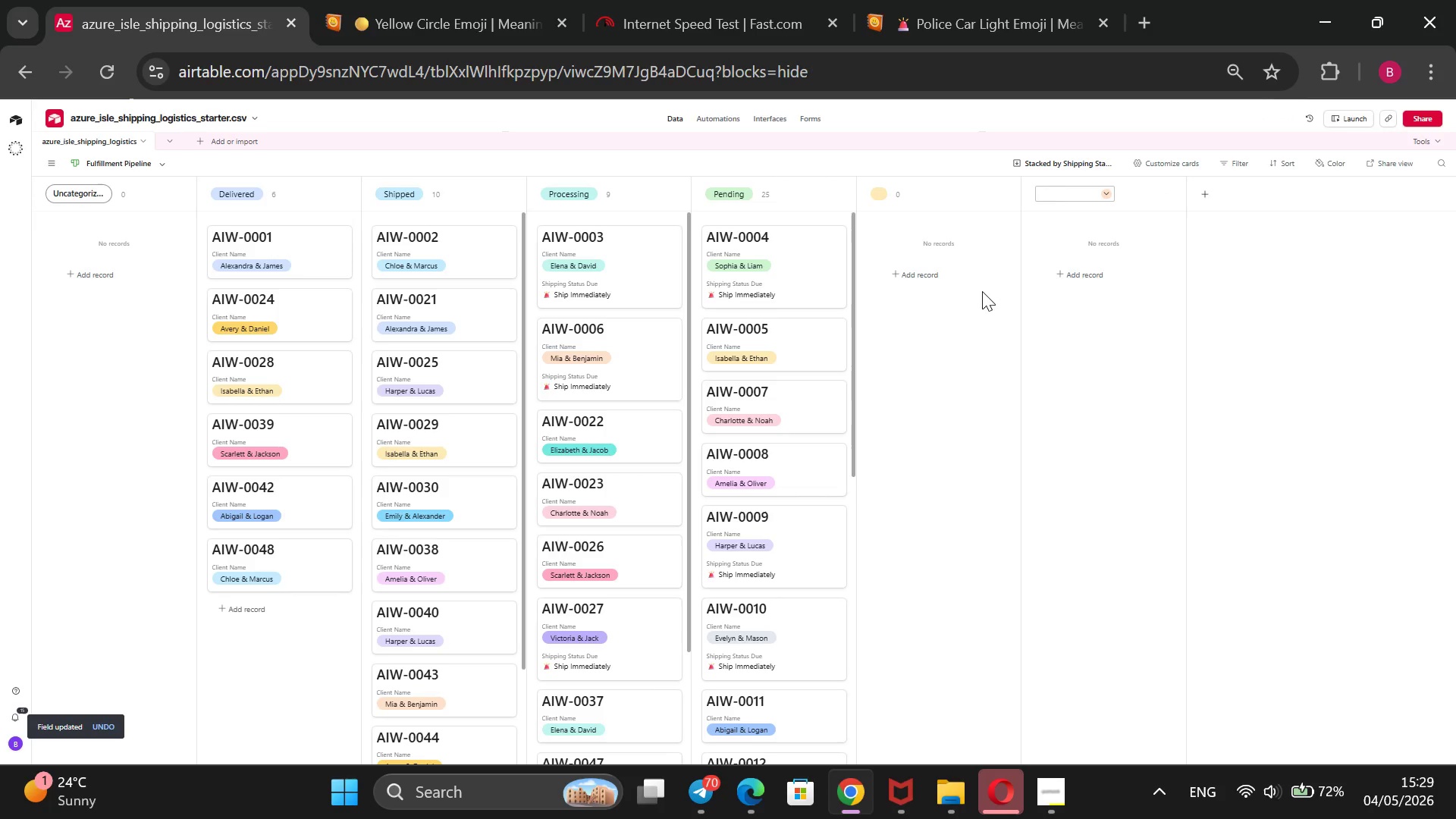 
left_click_drag(start_coordinate=[848, 190], to_coordinate=[988, 240])
 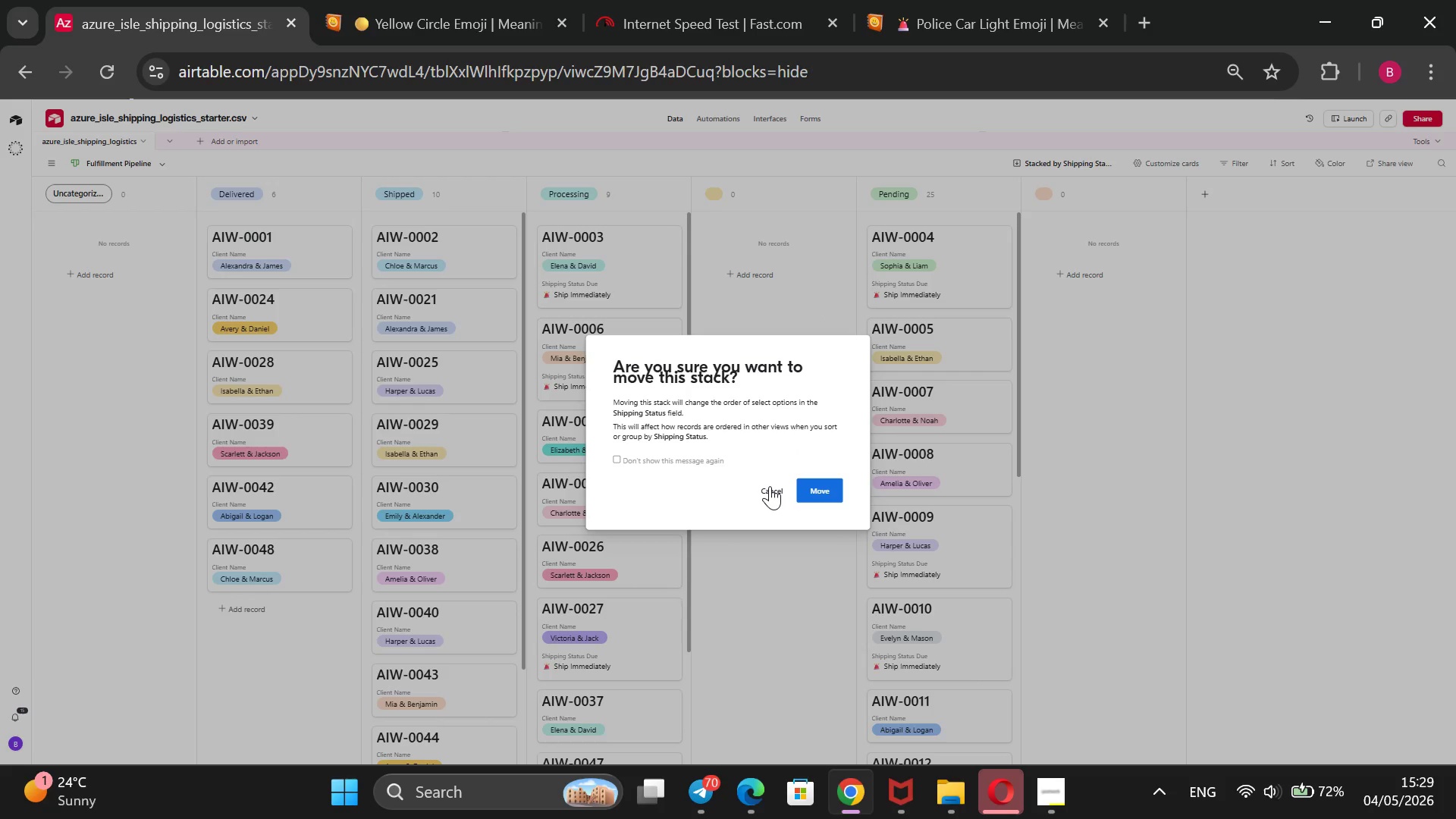 
wait(7.86)
 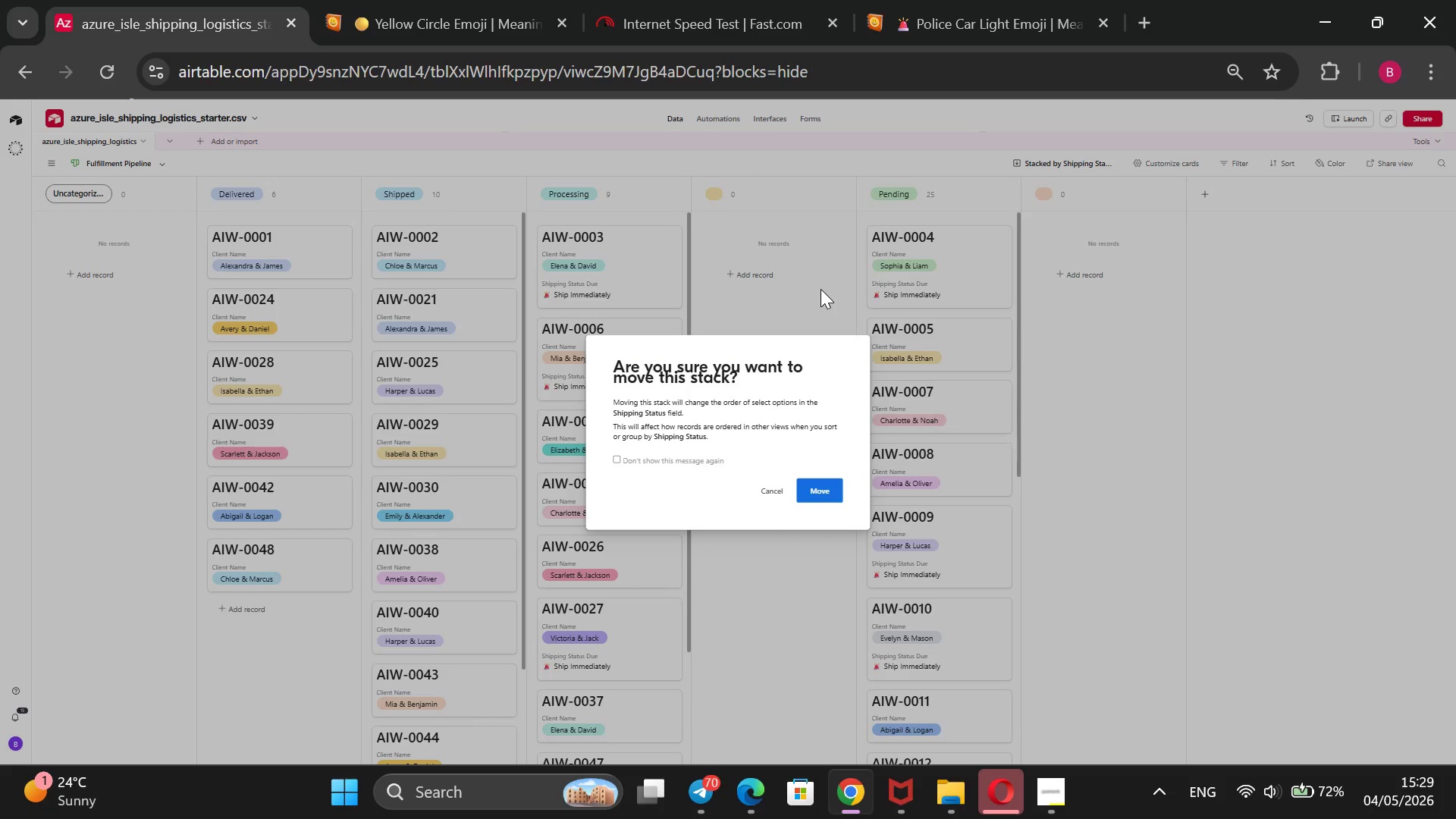 
left_click([816, 488])
 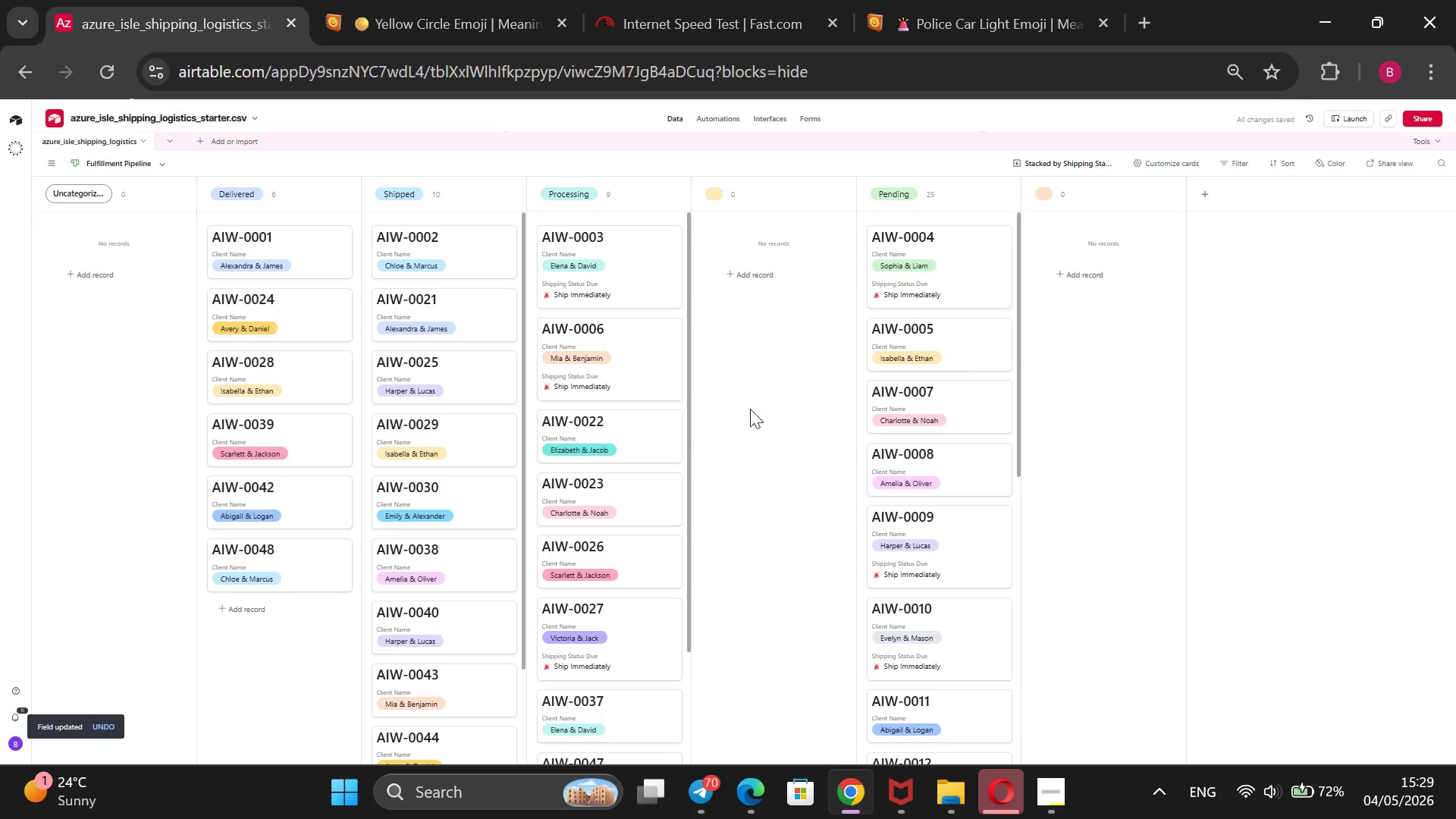 
left_click_drag(start_coordinate=[919, 433], to_coordinate=[842, 481])
 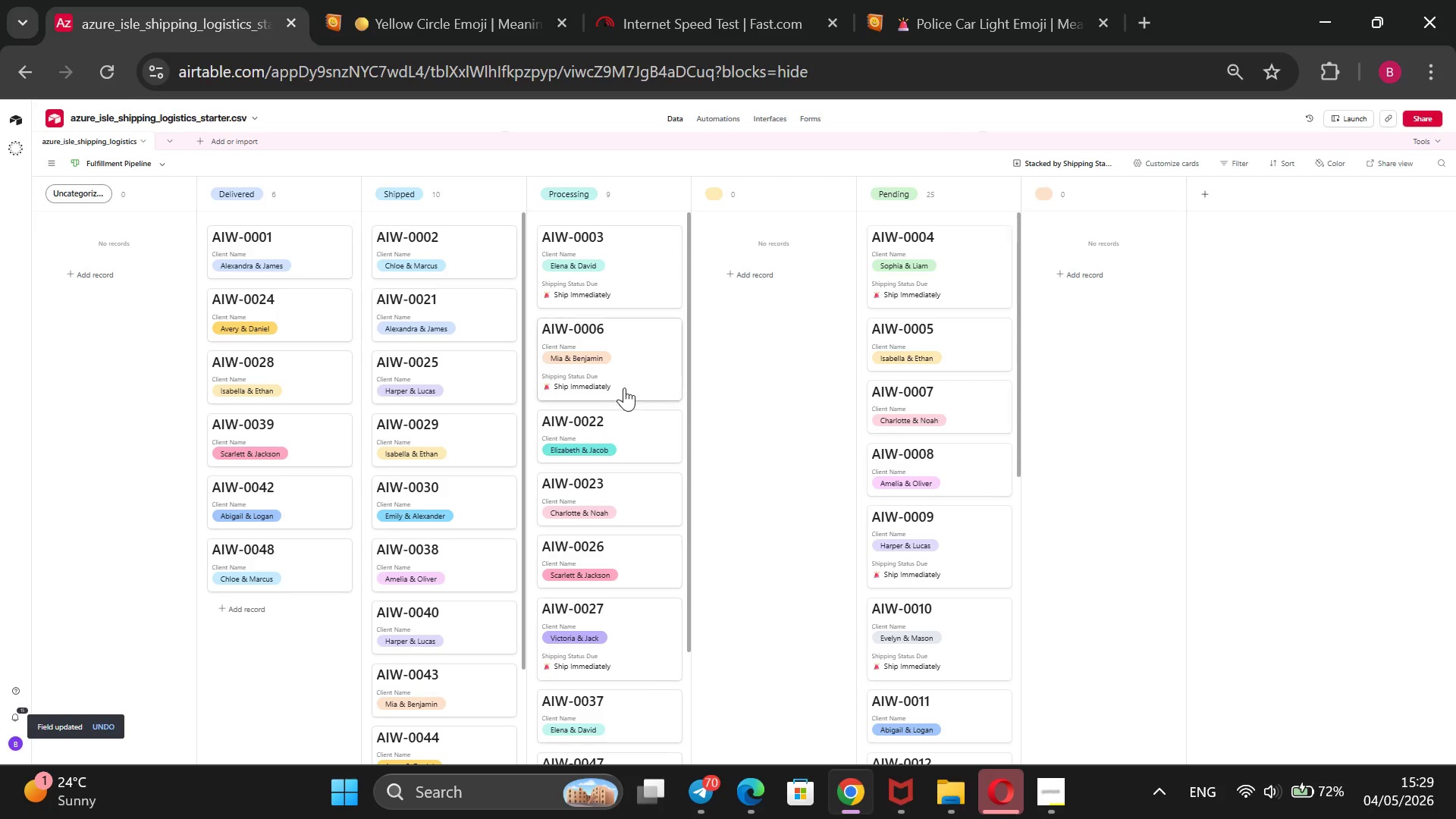 
left_click_drag(start_coordinate=[617, 388], to_coordinate=[798, 381])
 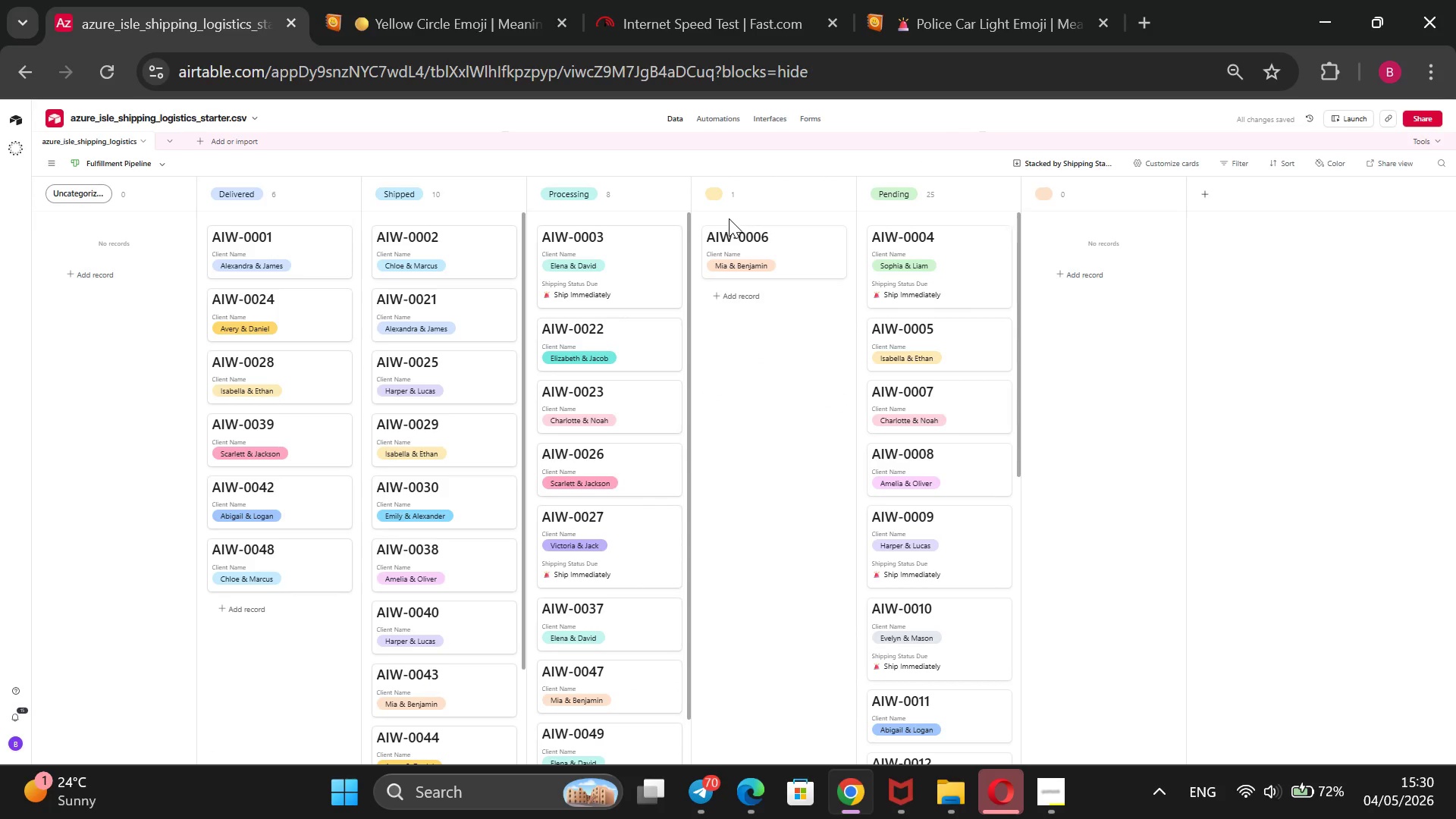 
left_click_drag(start_coordinate=[744, 239], to_coordinate=[579, 443])
 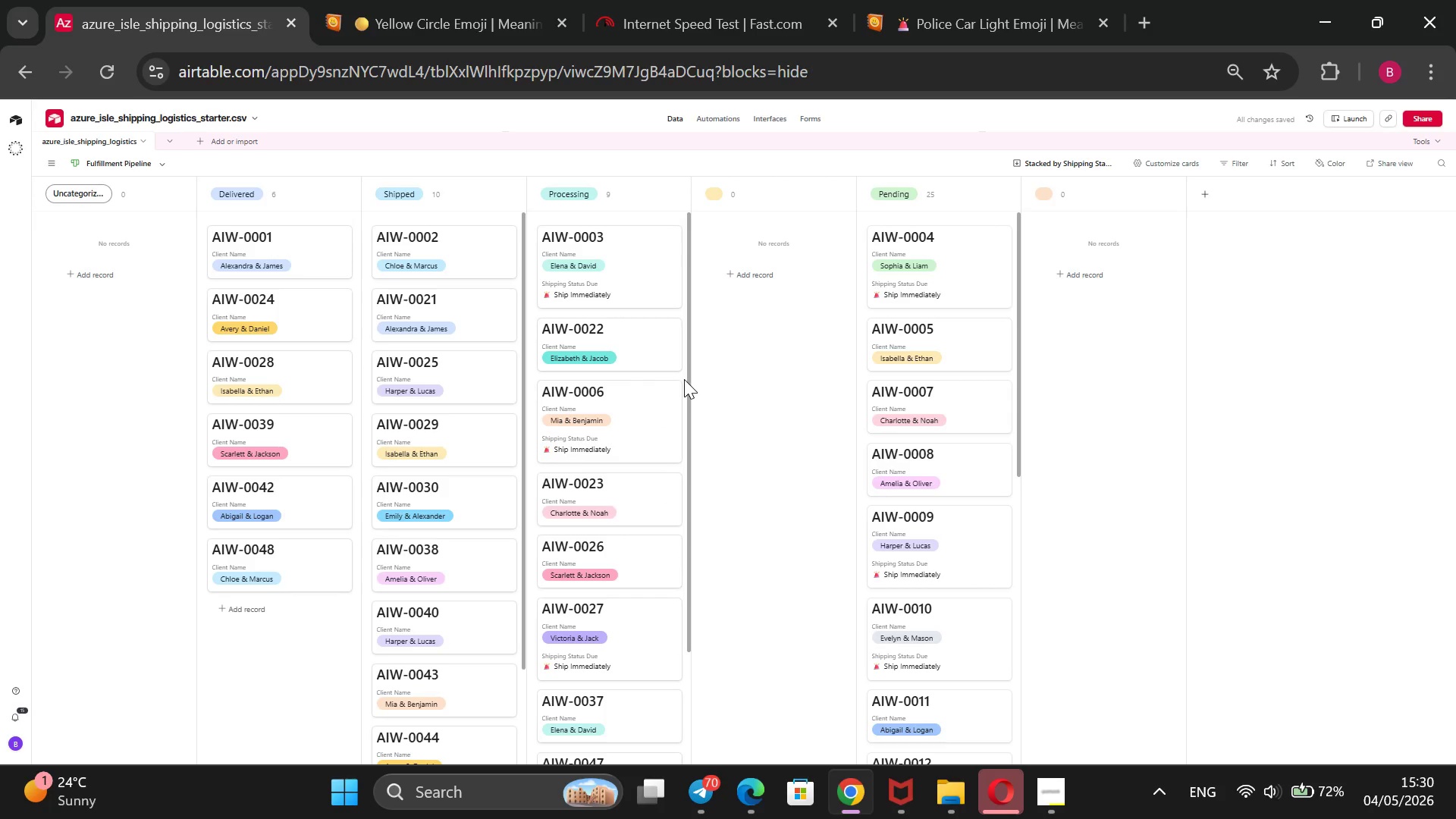 
scroll: coordinate [1006, 434], scroll_direction: down, amount: 4.0
 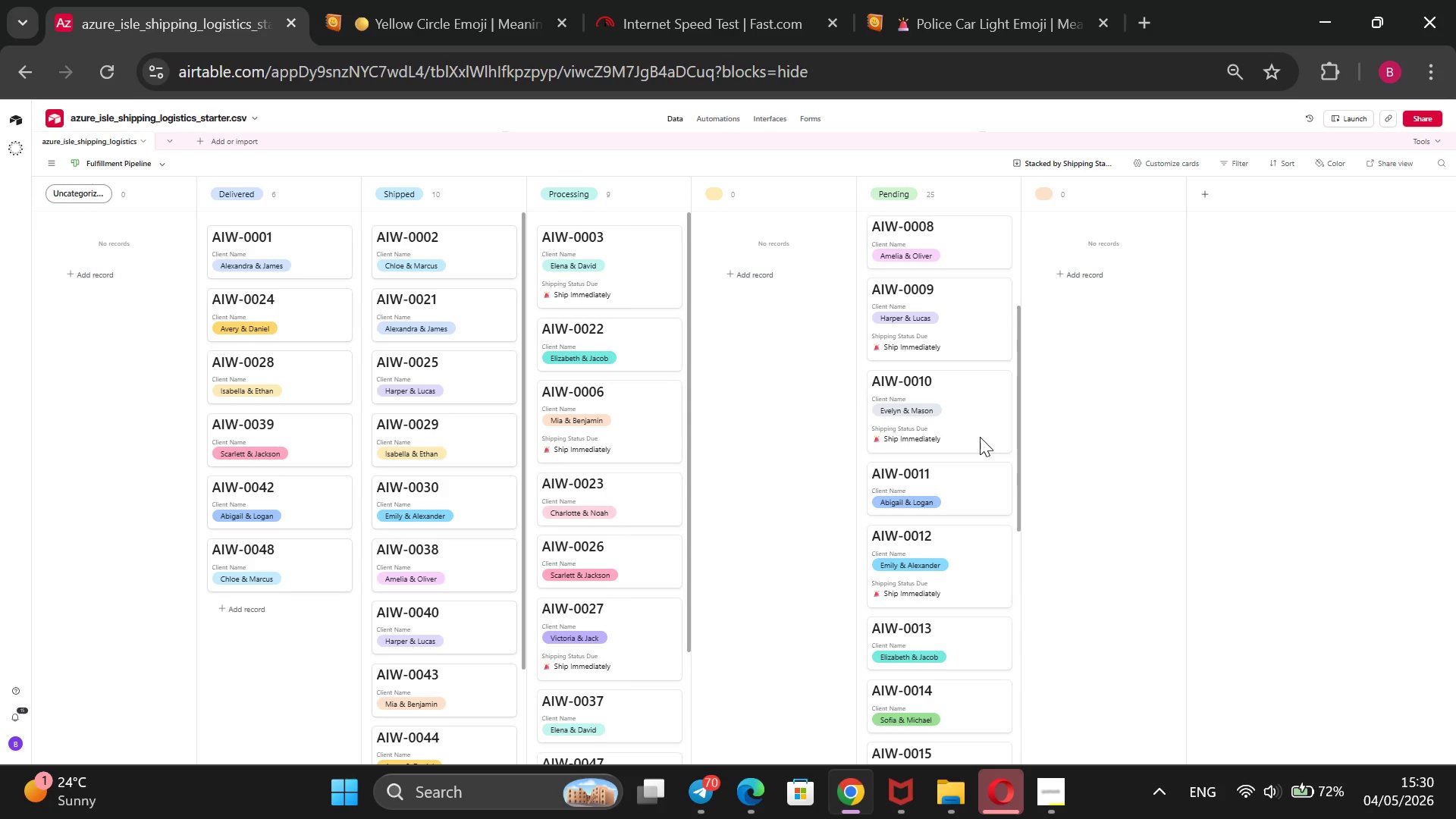 
scroll: coordinate [980, 434], scroll_direction: up, amount: 2.0
 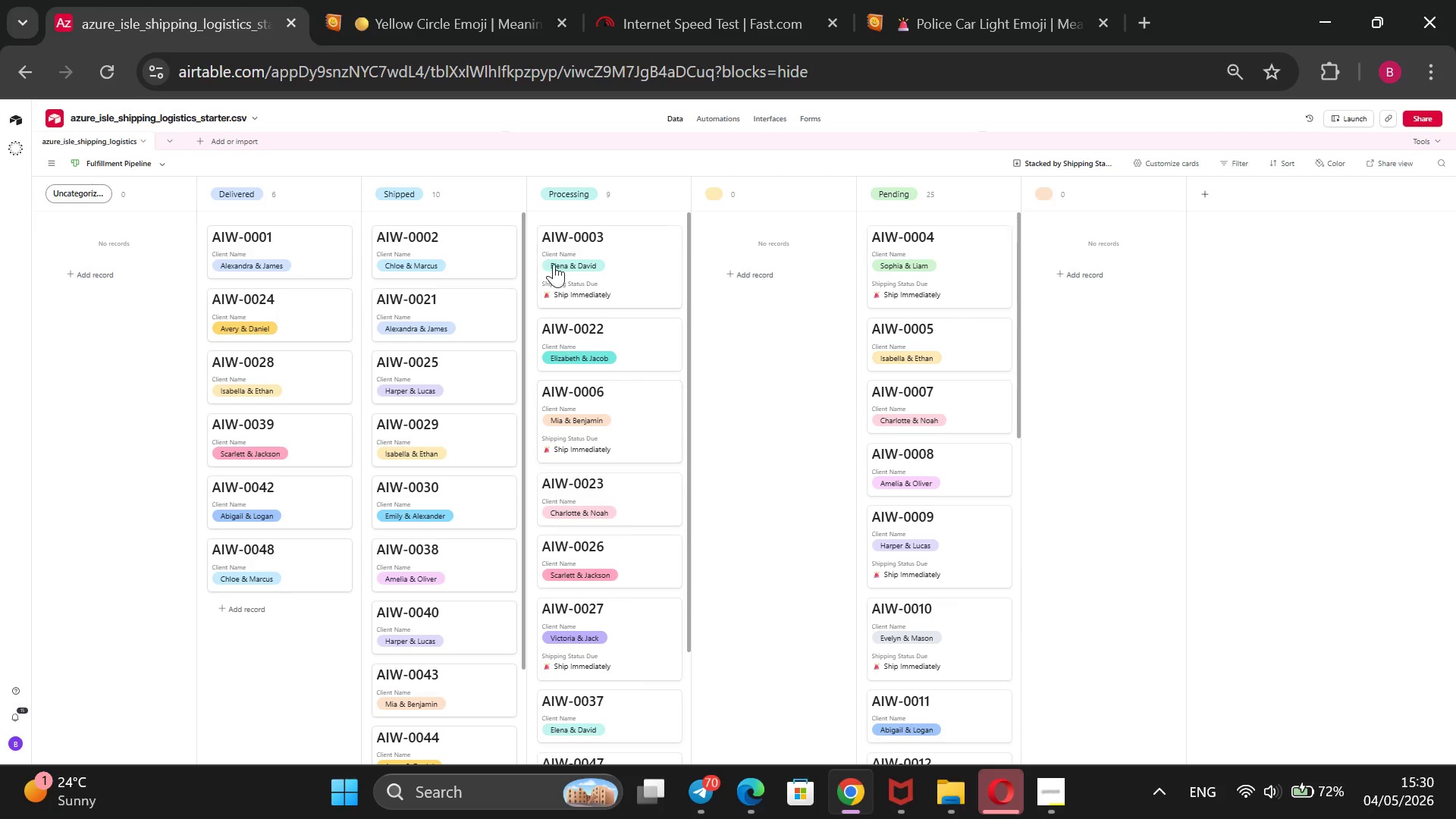 
mouse_move([662, 196])
 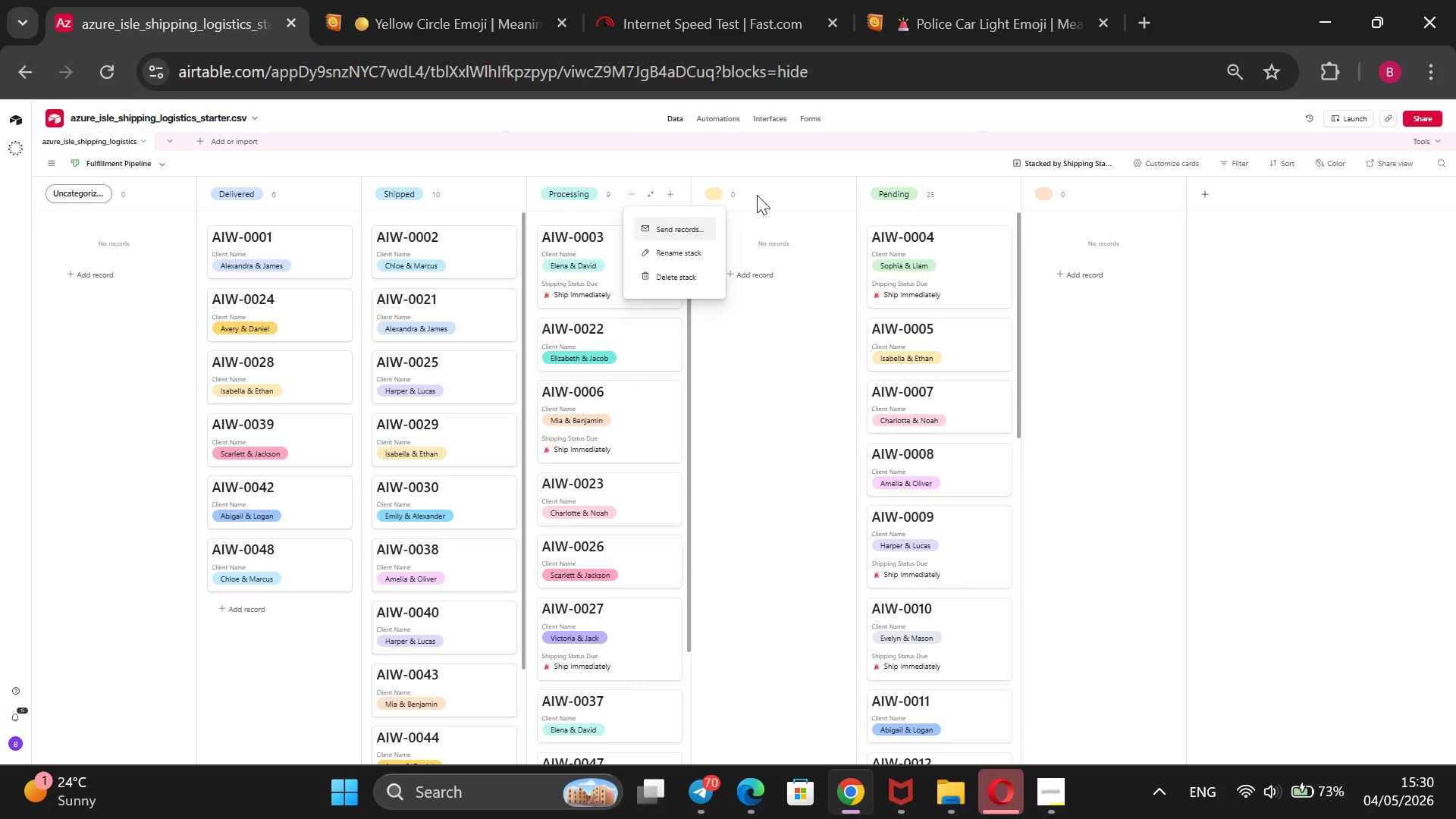 
left_click([778, 362])
 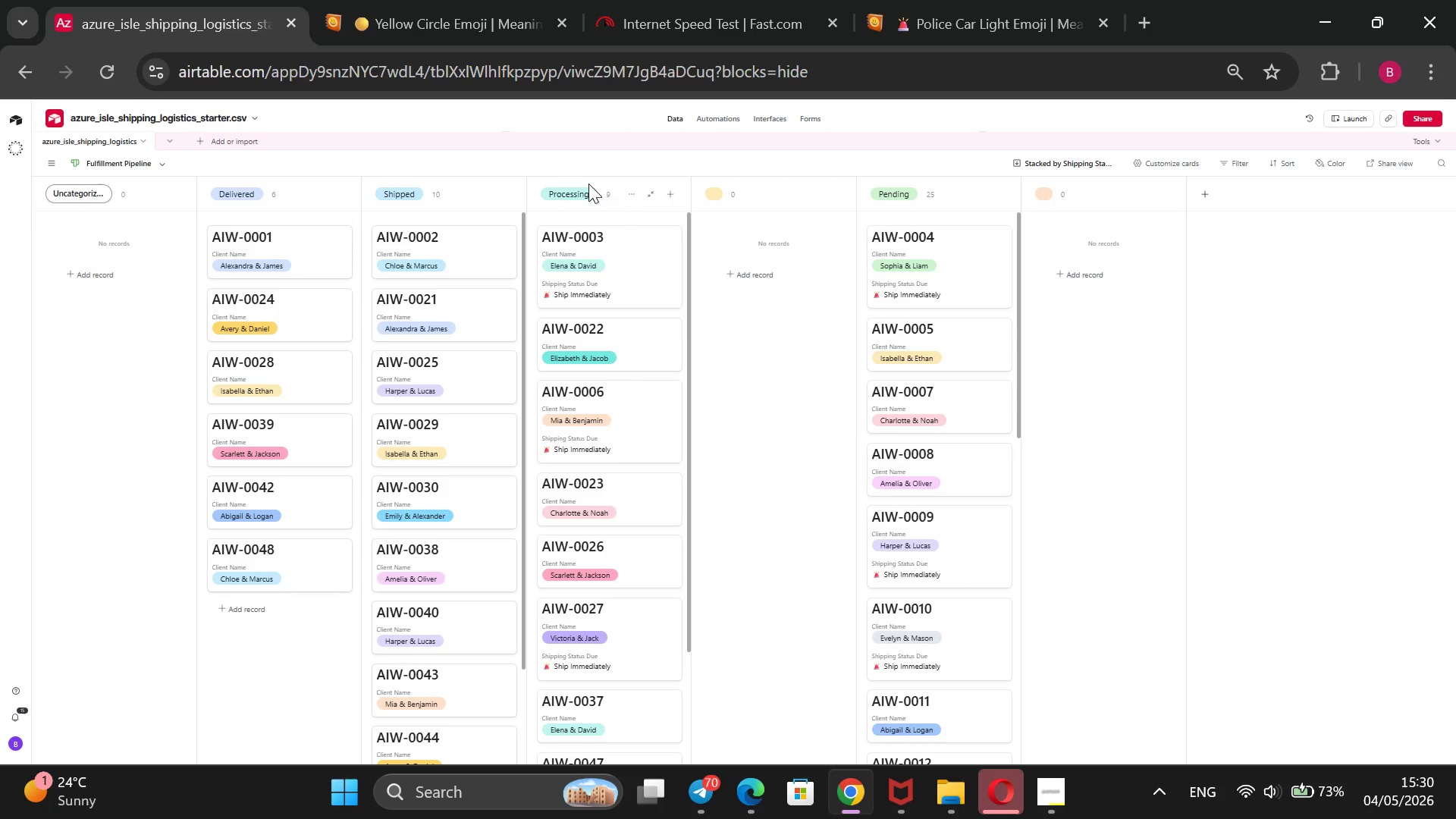 
left_click_drag(start_coordinate=[588, 185], to_coordinate=[939, 166])
 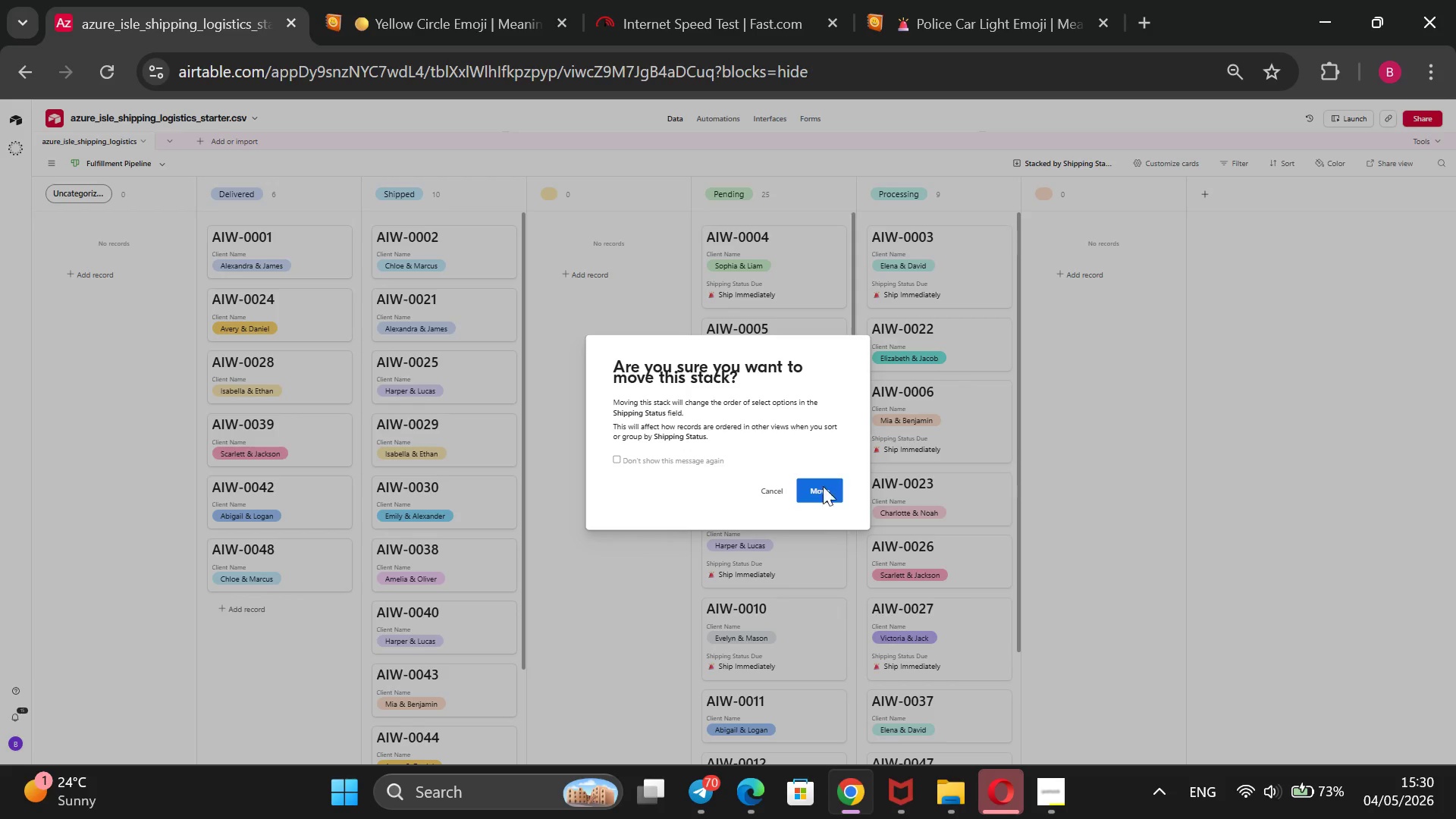 
left_click([817, 489])
 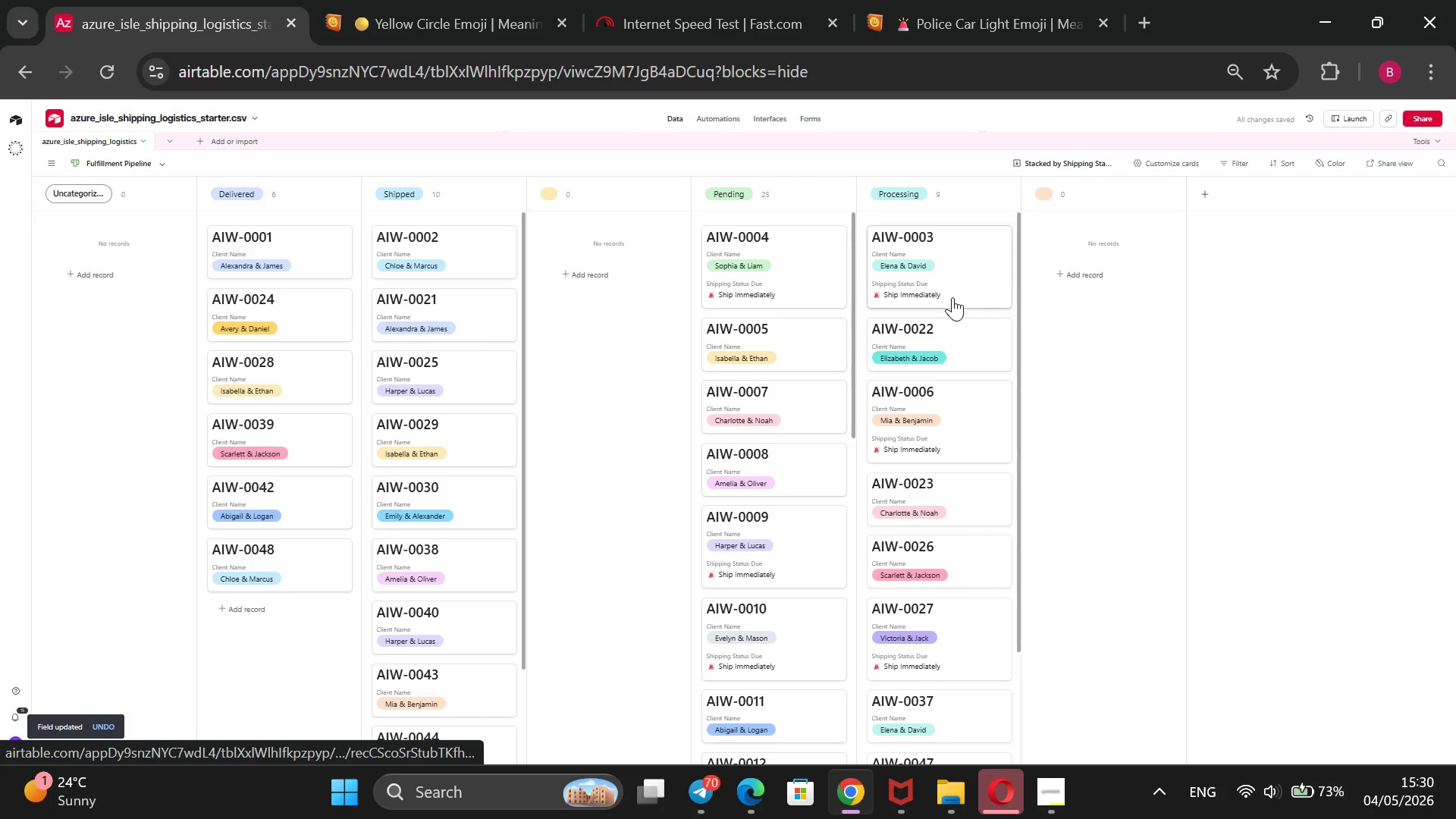 
wait(10.89)
 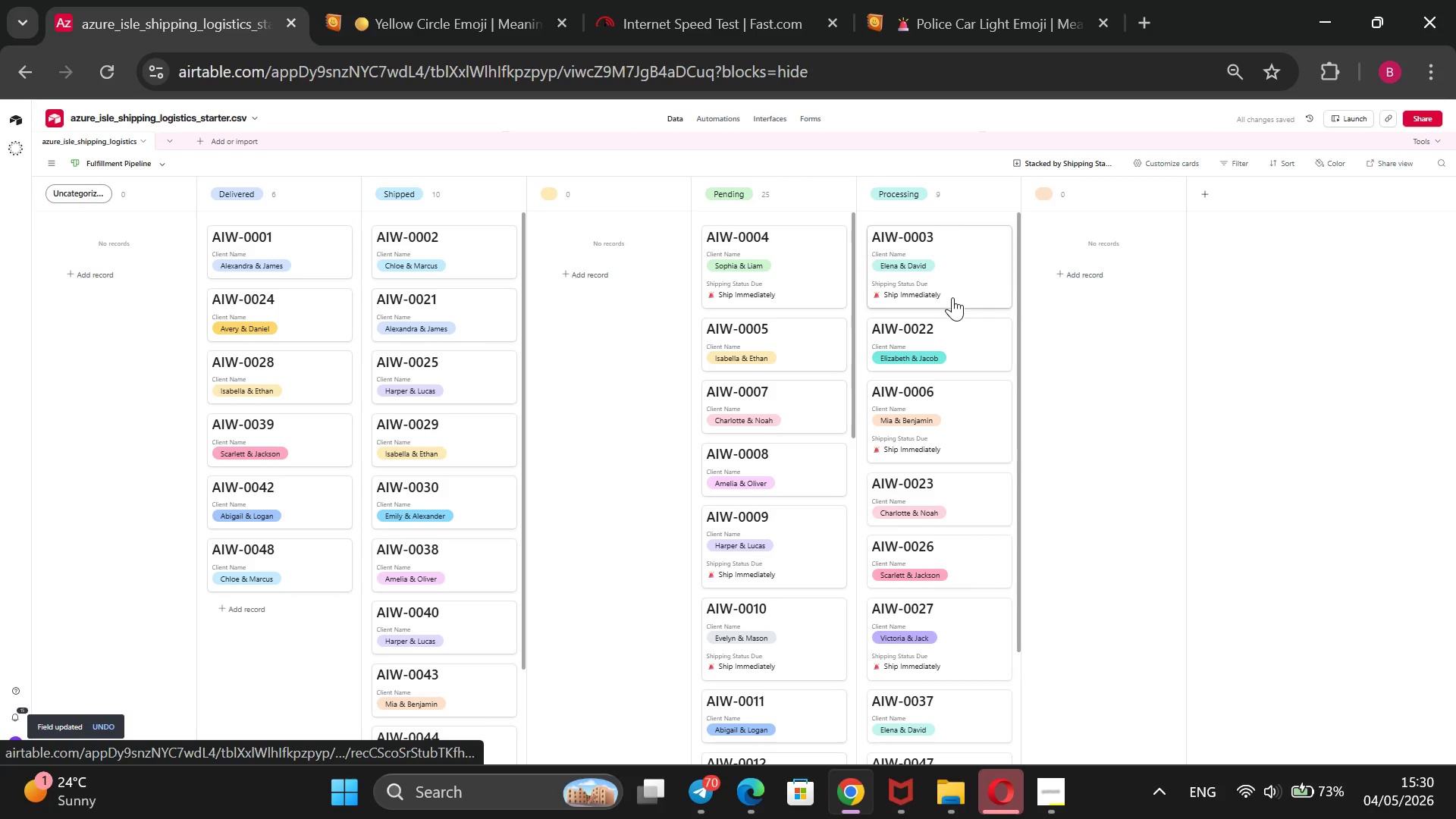 
mouse_move([663, 279])
 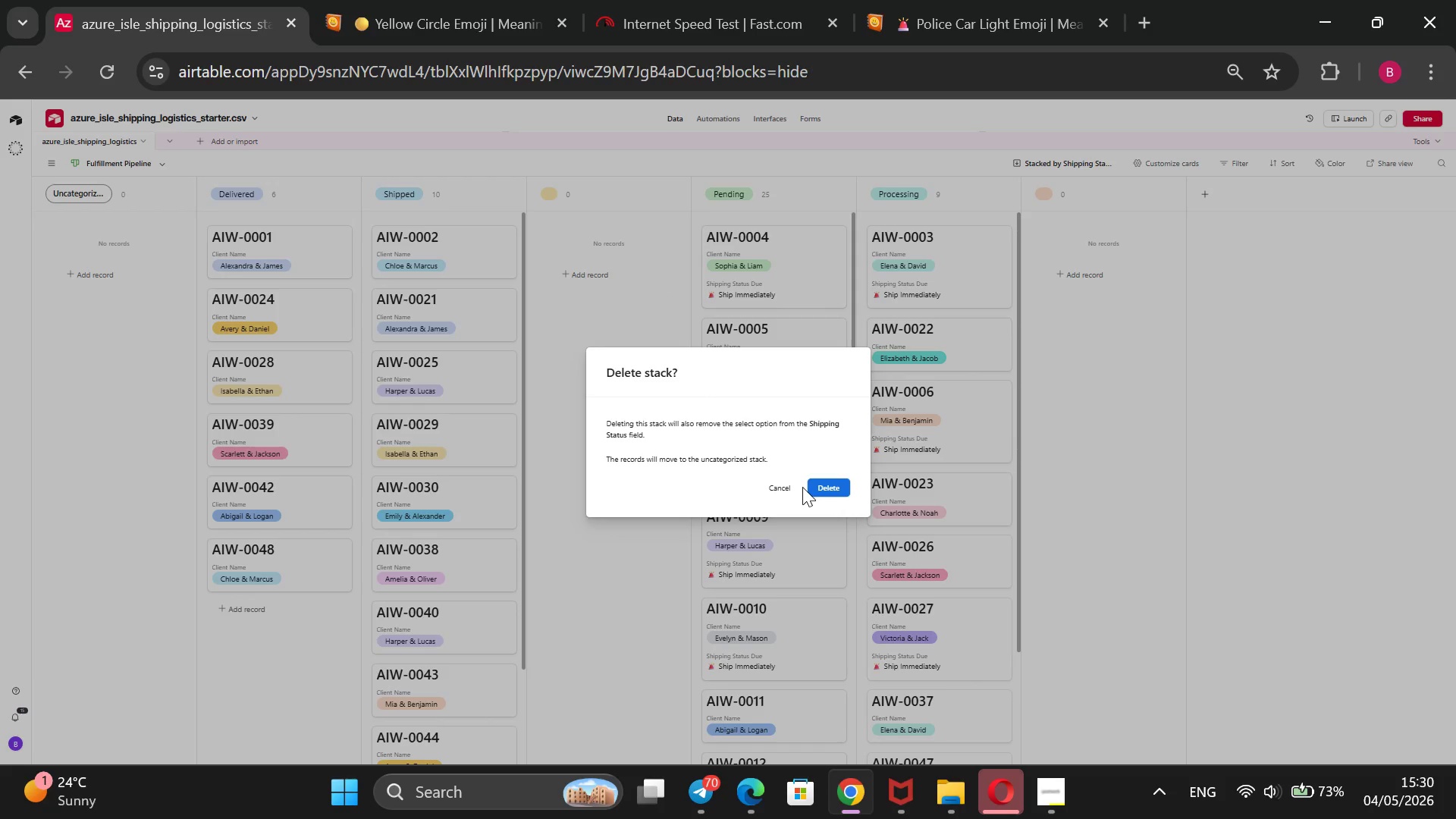 
wait(10.74)
 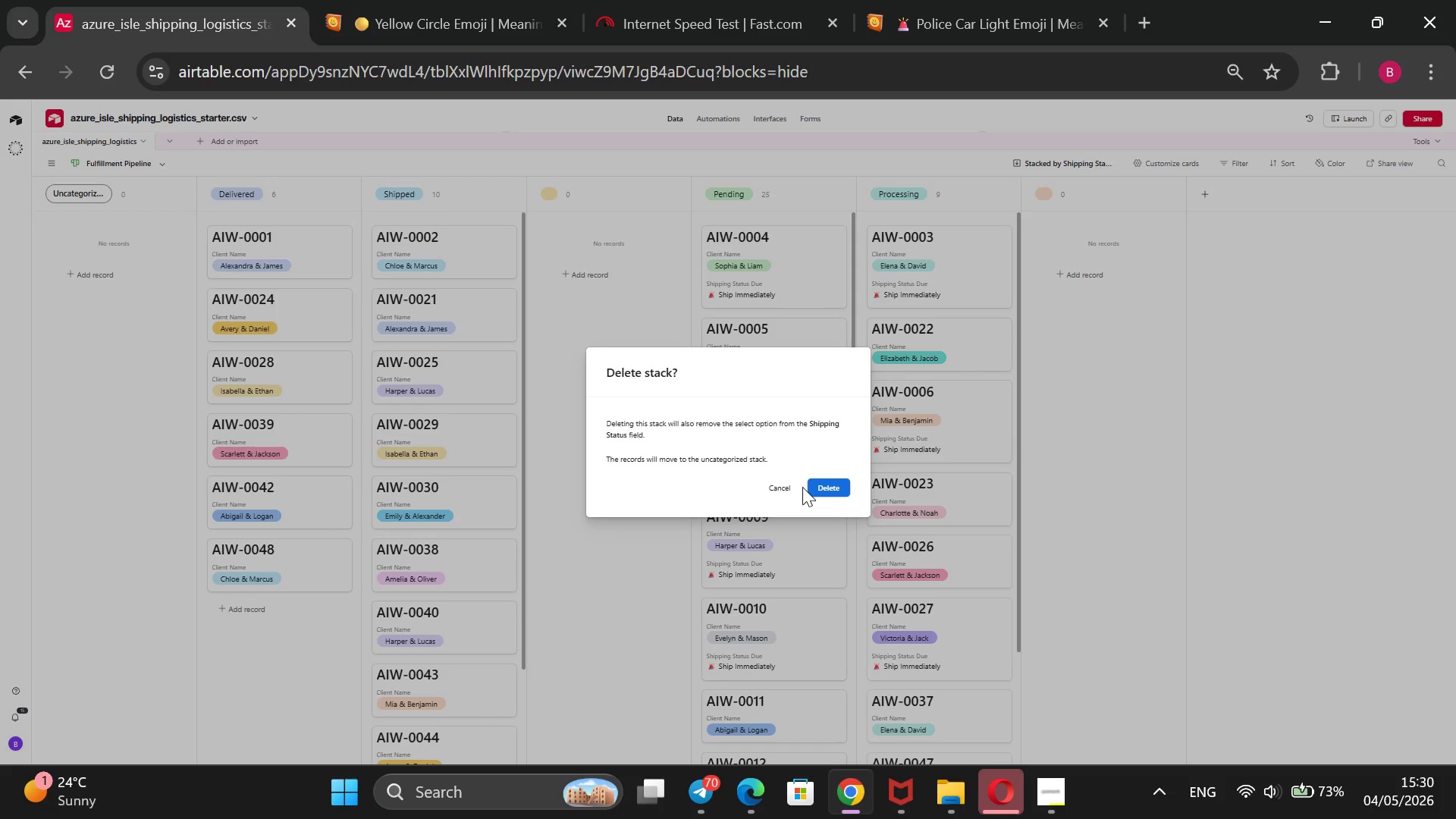 
left_click_drag(start_coordinate=[553, 197], to_coordinate=[1314, 189])
 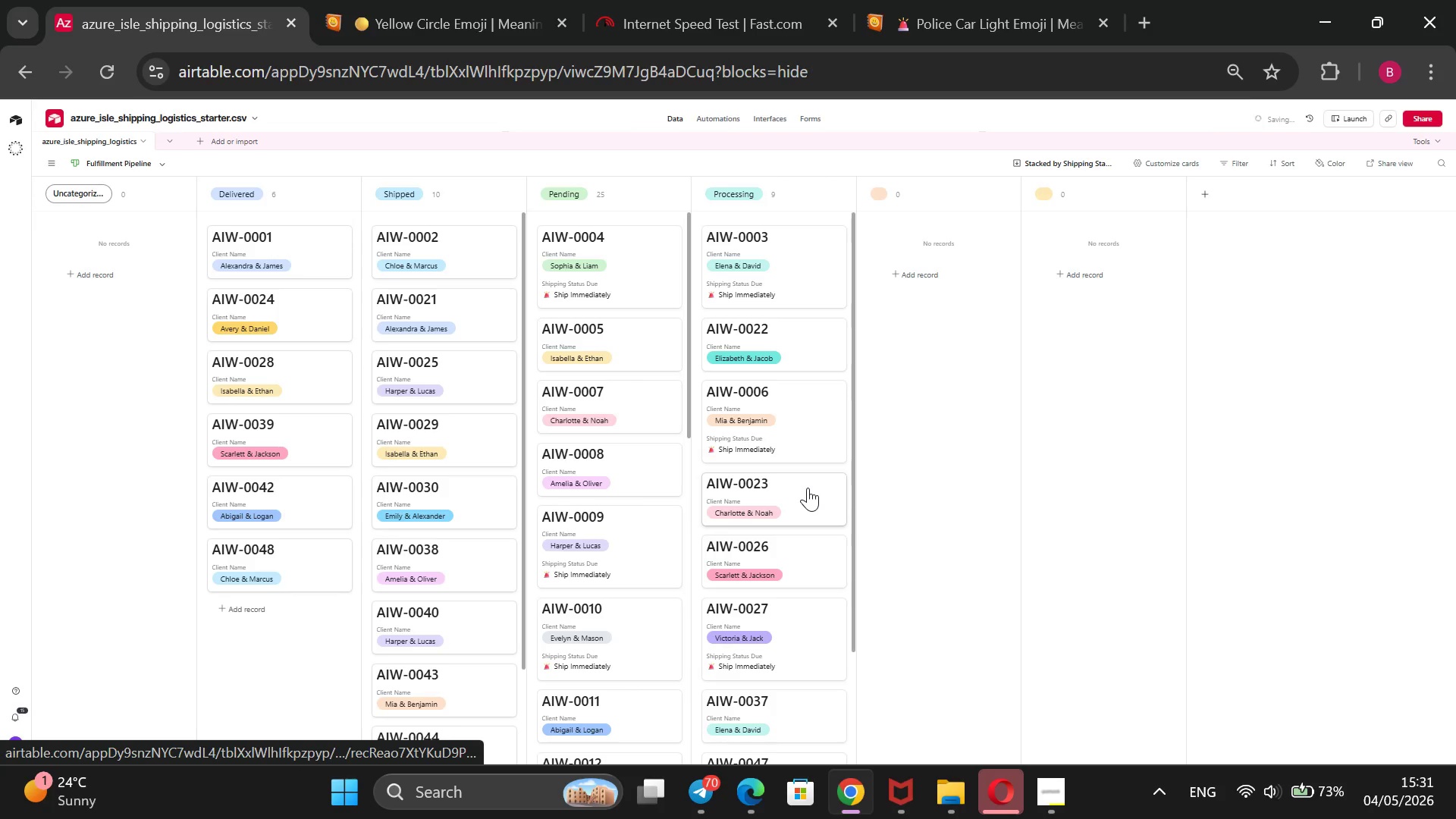 
wait(8.81)
 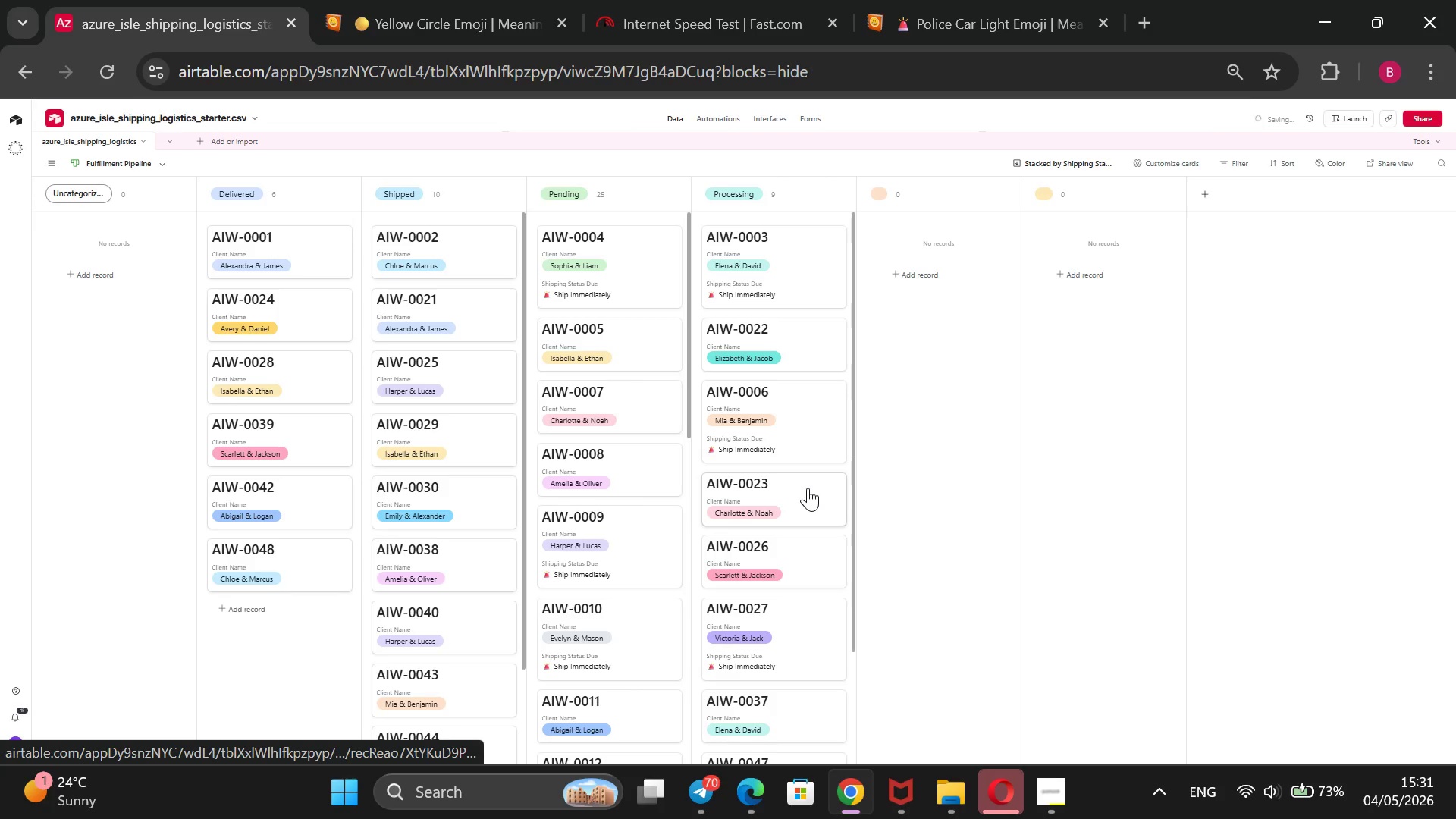 
left_click([90, 291])
 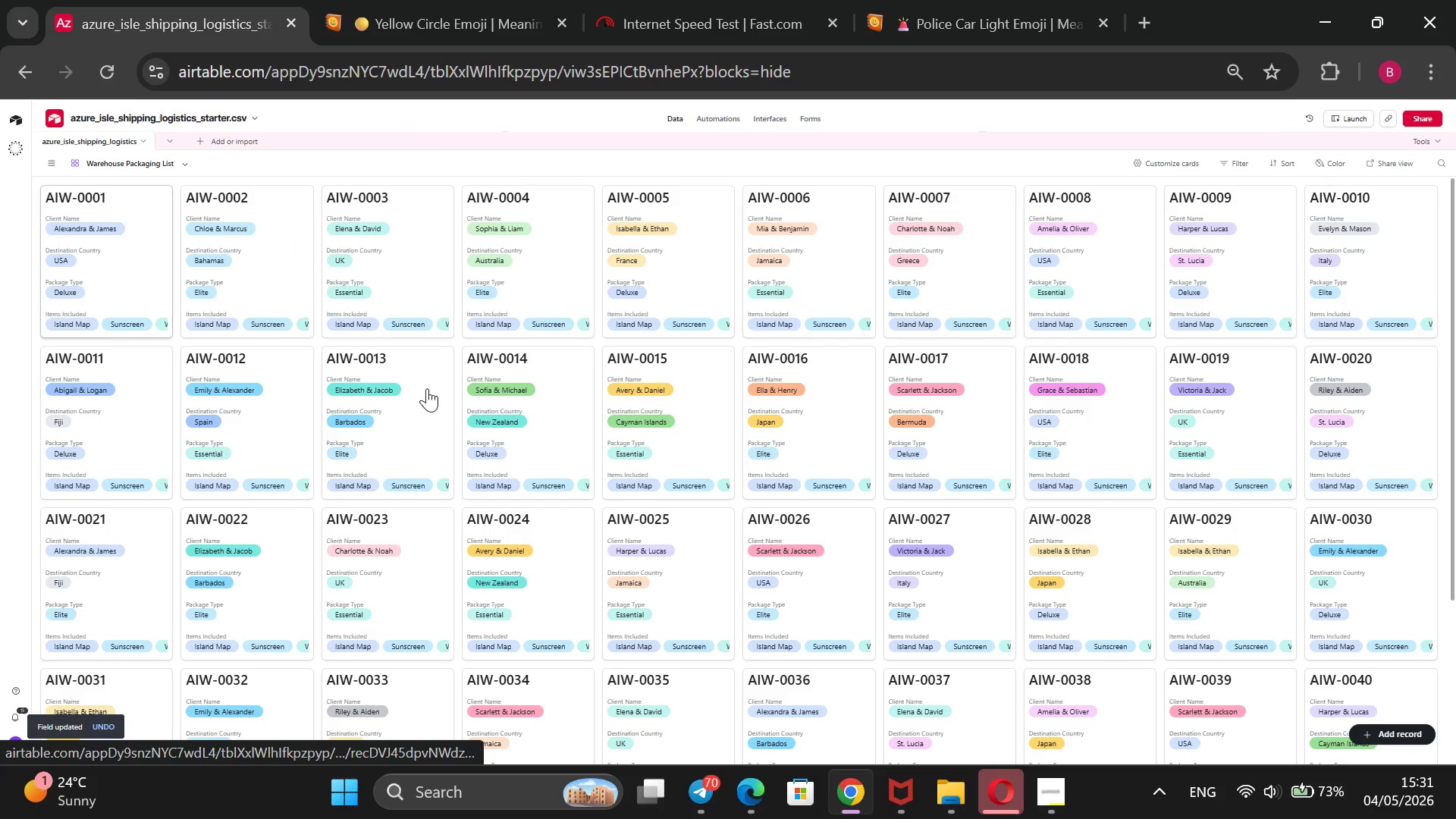 
scroll: coordinate [500, 366], scroll_direction: down, amount: 2.0
 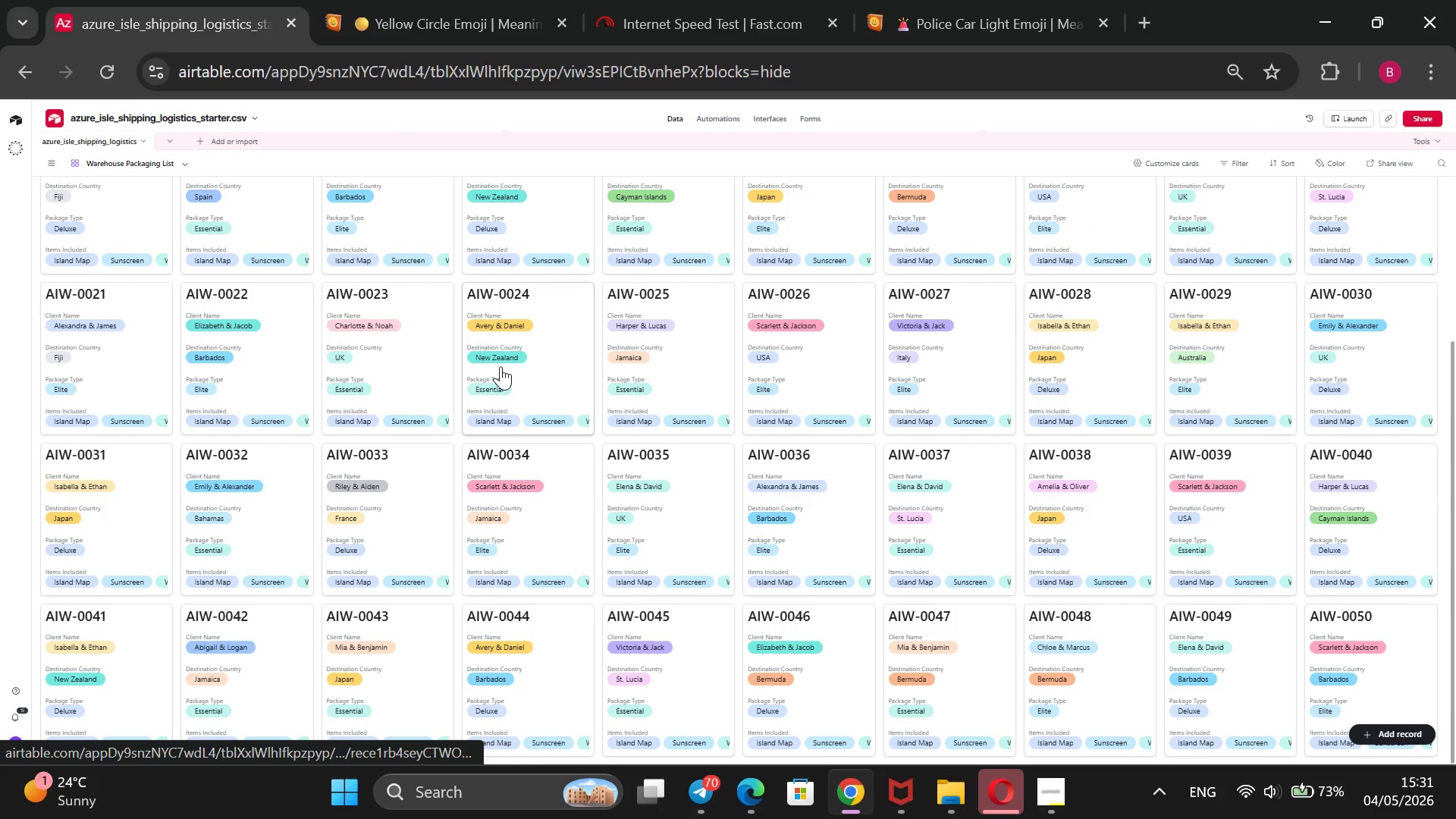 
scroll: coordinate [500, 366], scroll_direction: none, amount: 0.0
 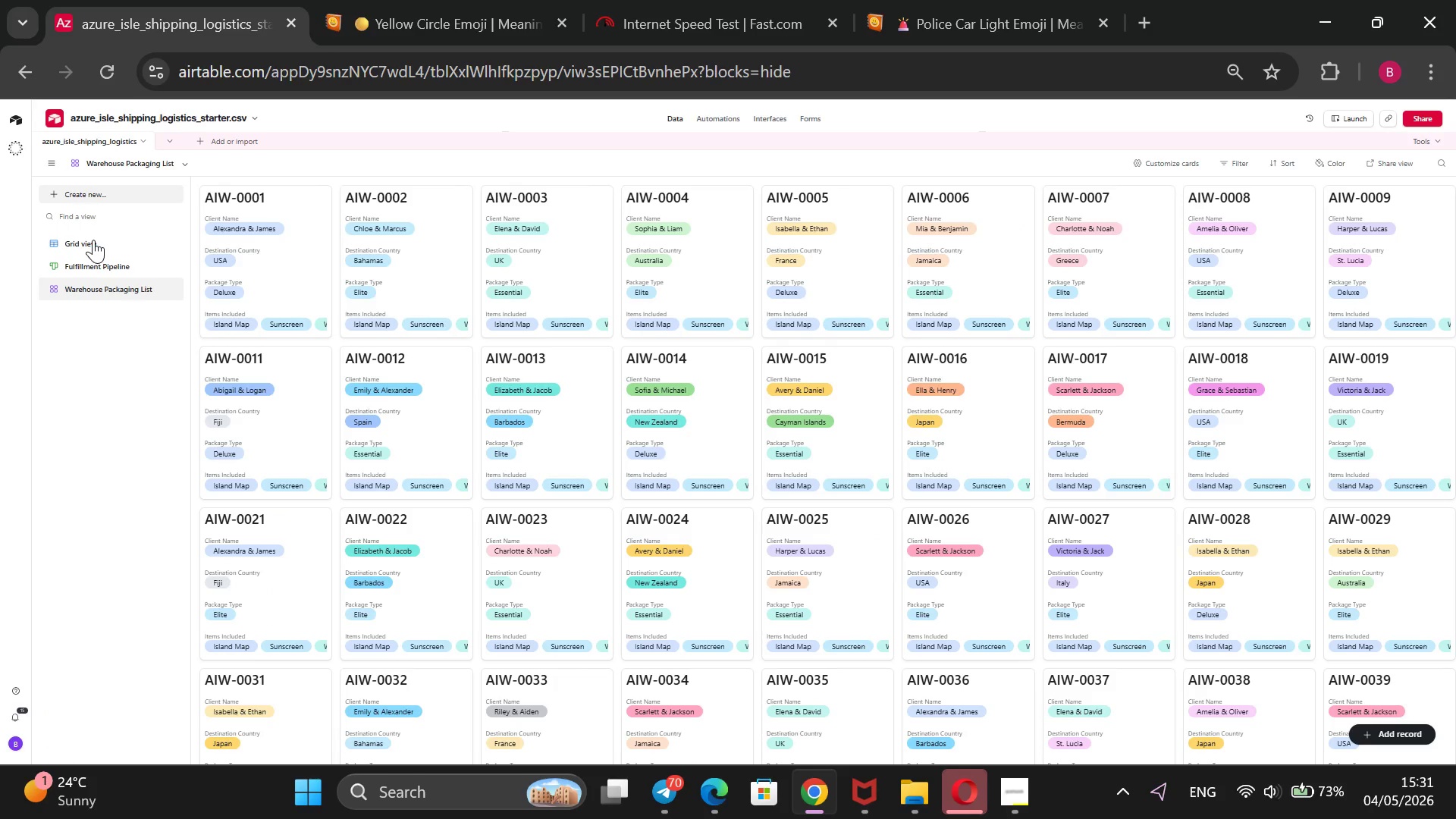 
left_click([93, 238])
 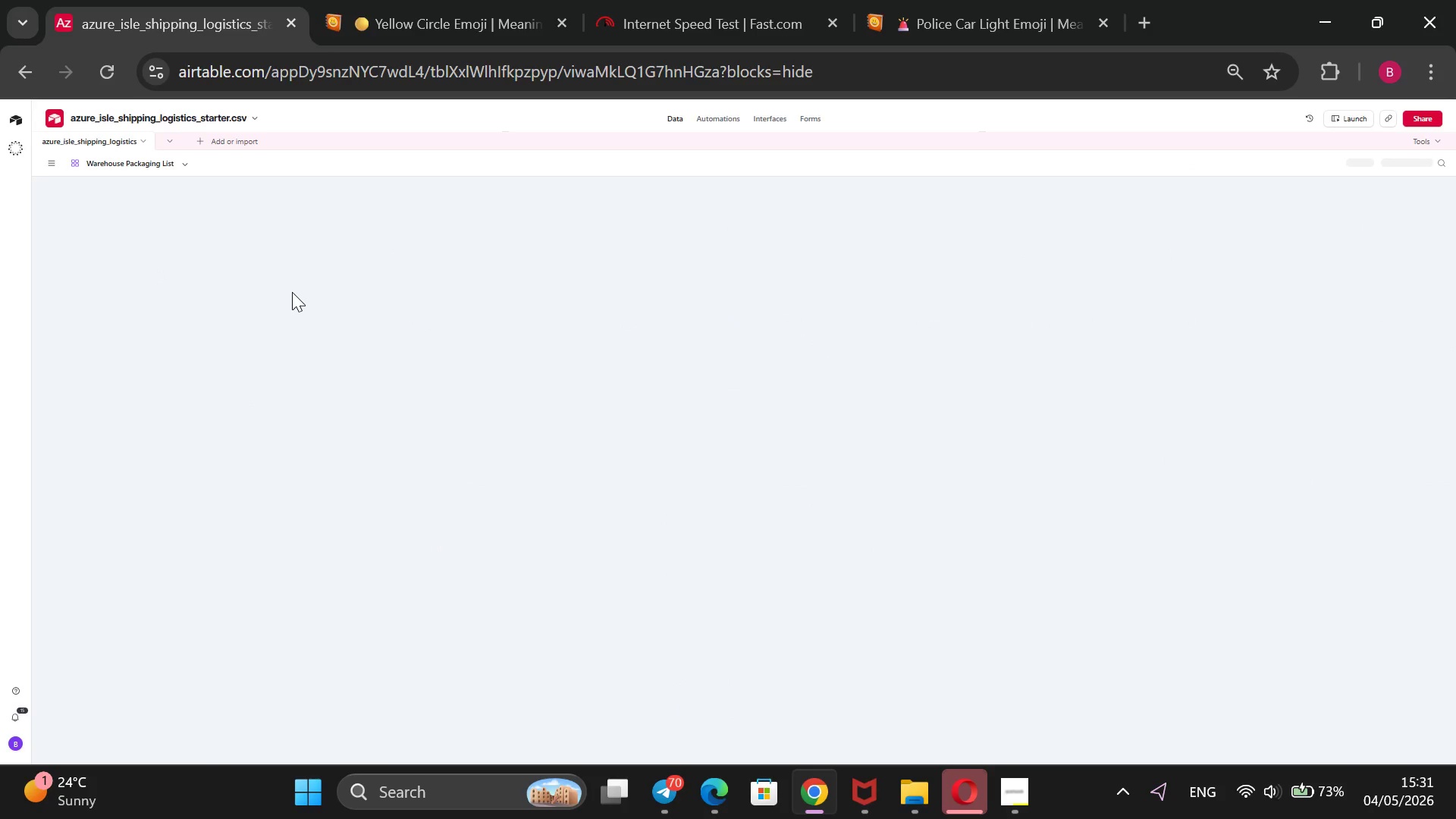 
mouse_move([324, 496])
 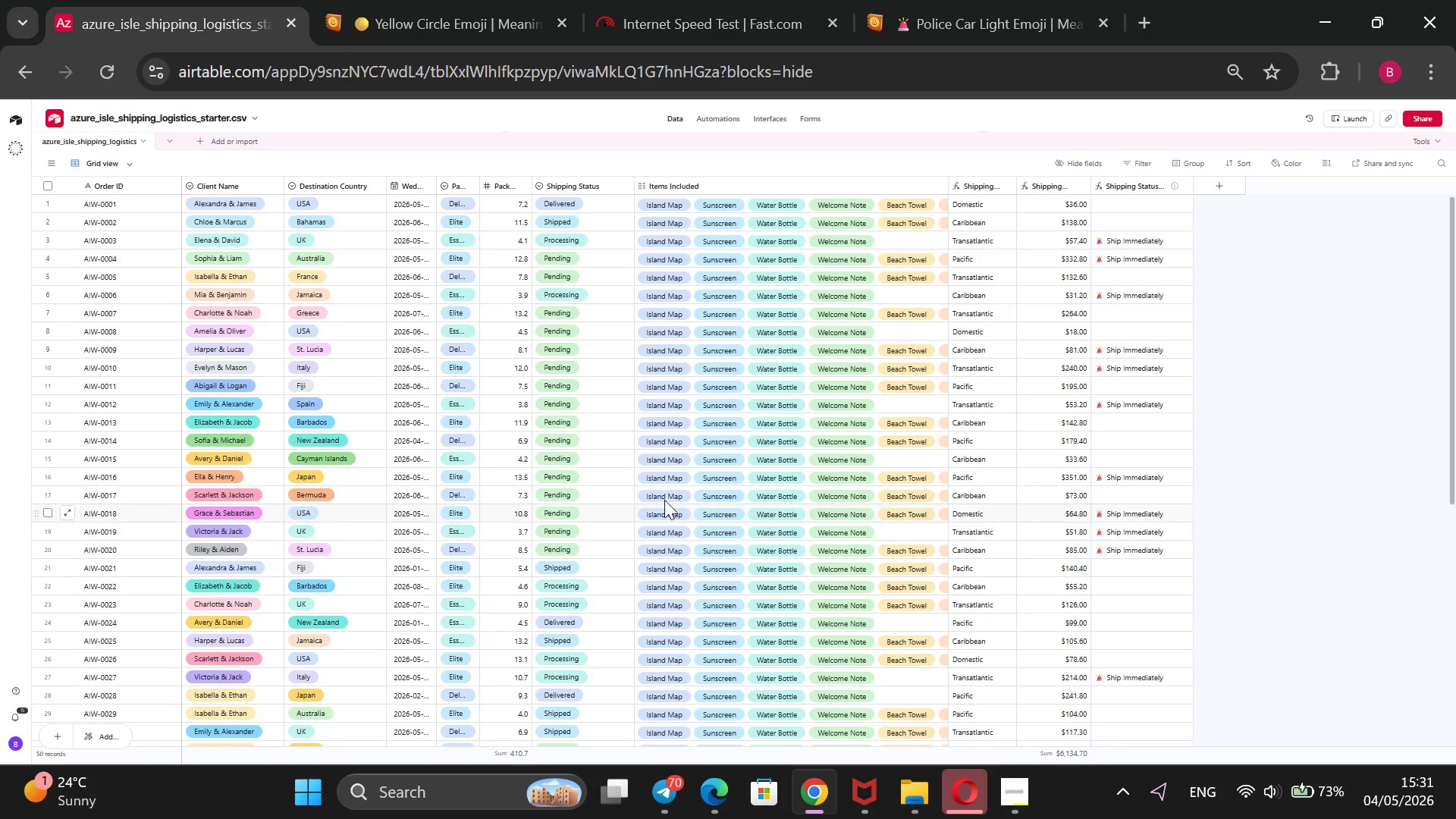 
scroll: coordinate [664, 498], scroll_direction: none, amount: 0.0